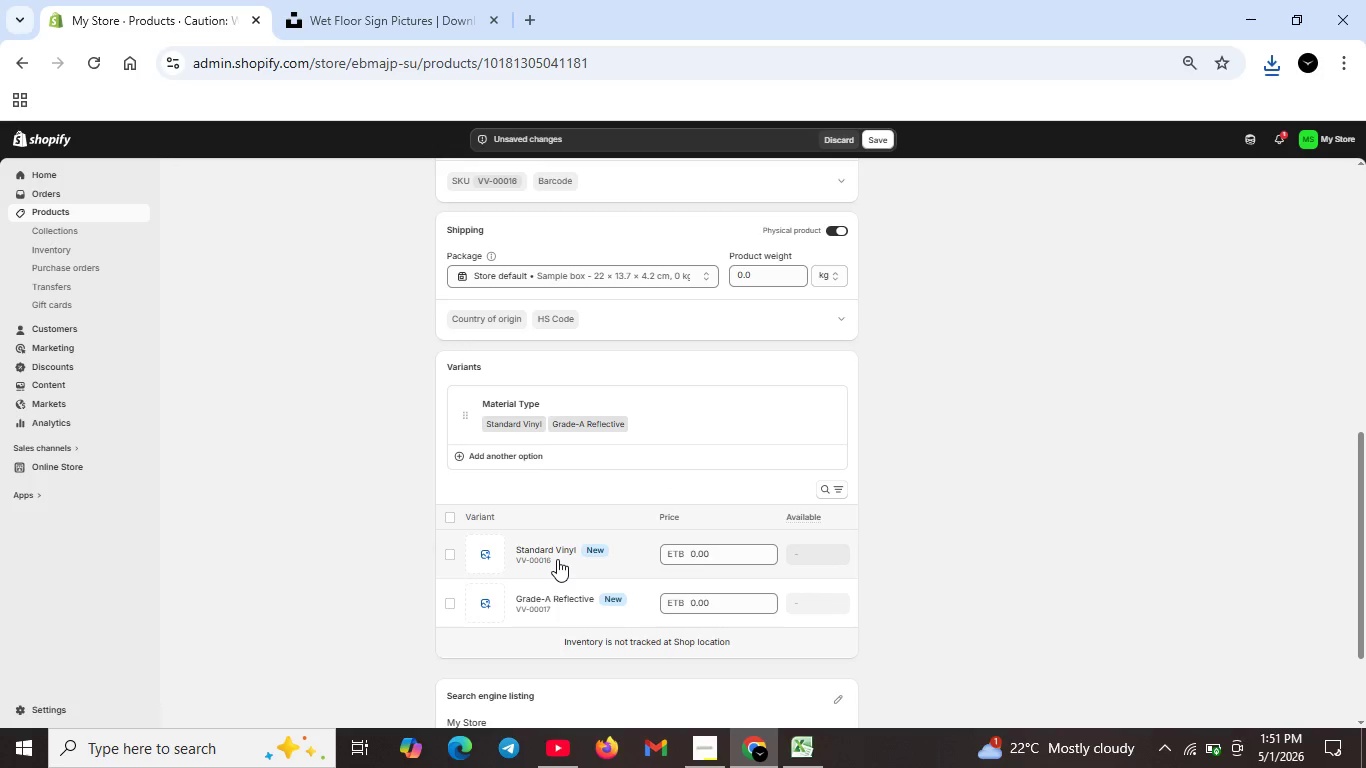 
wait(6.31)
 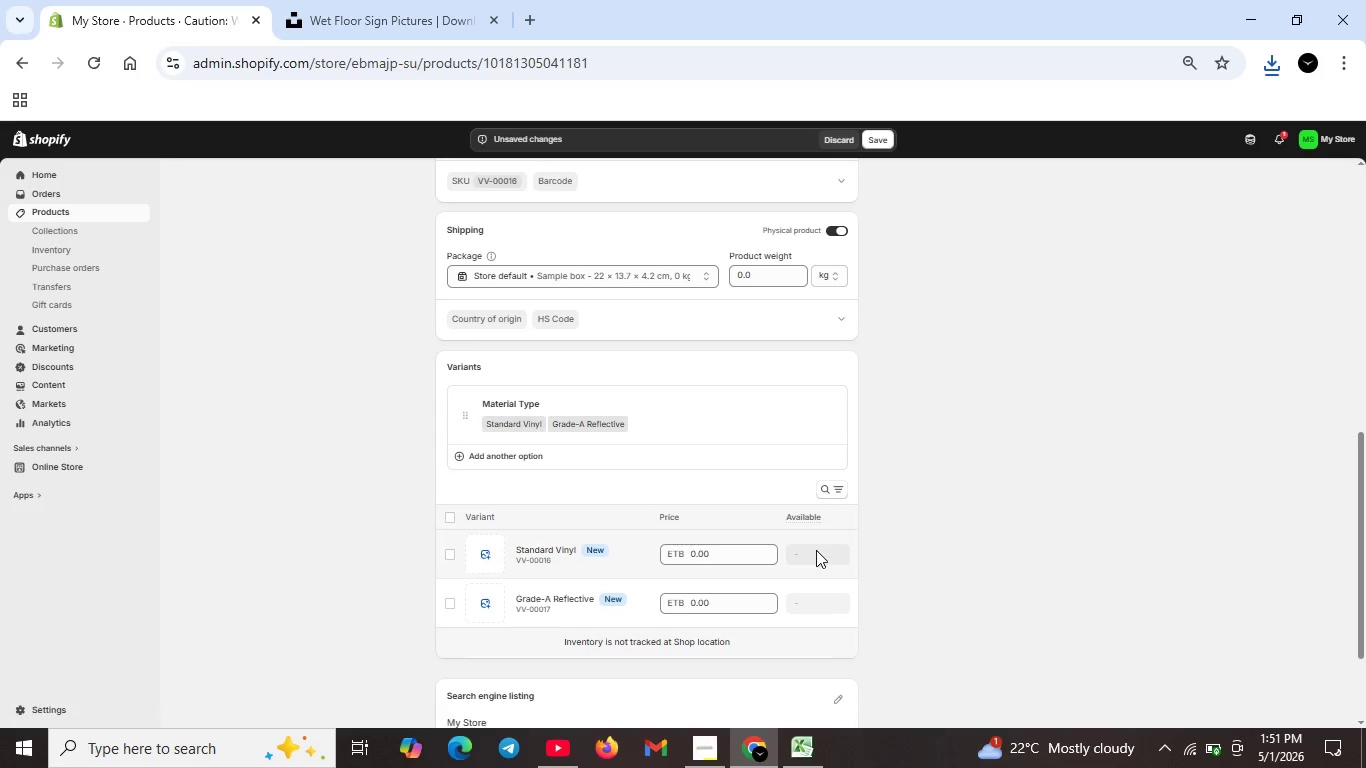 
left_click([457, 454])
 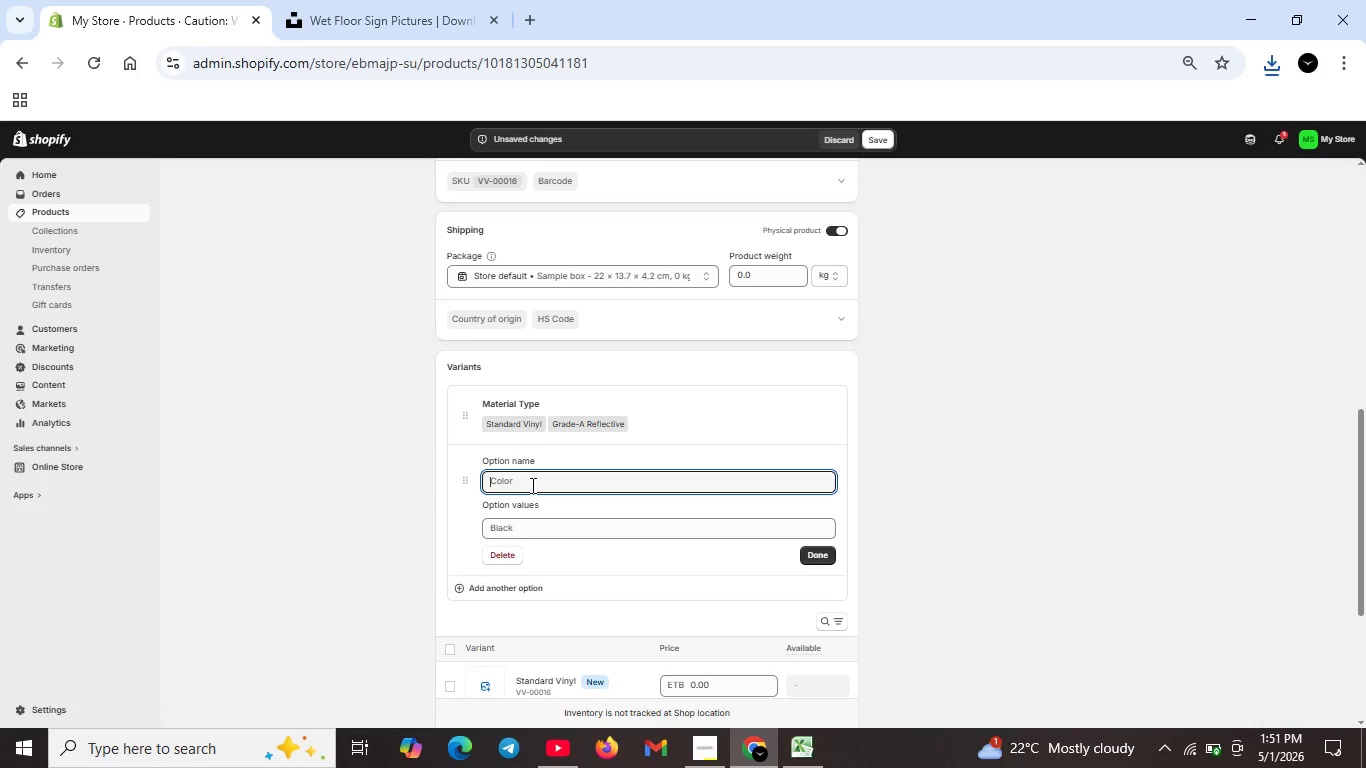 
type(Size)
 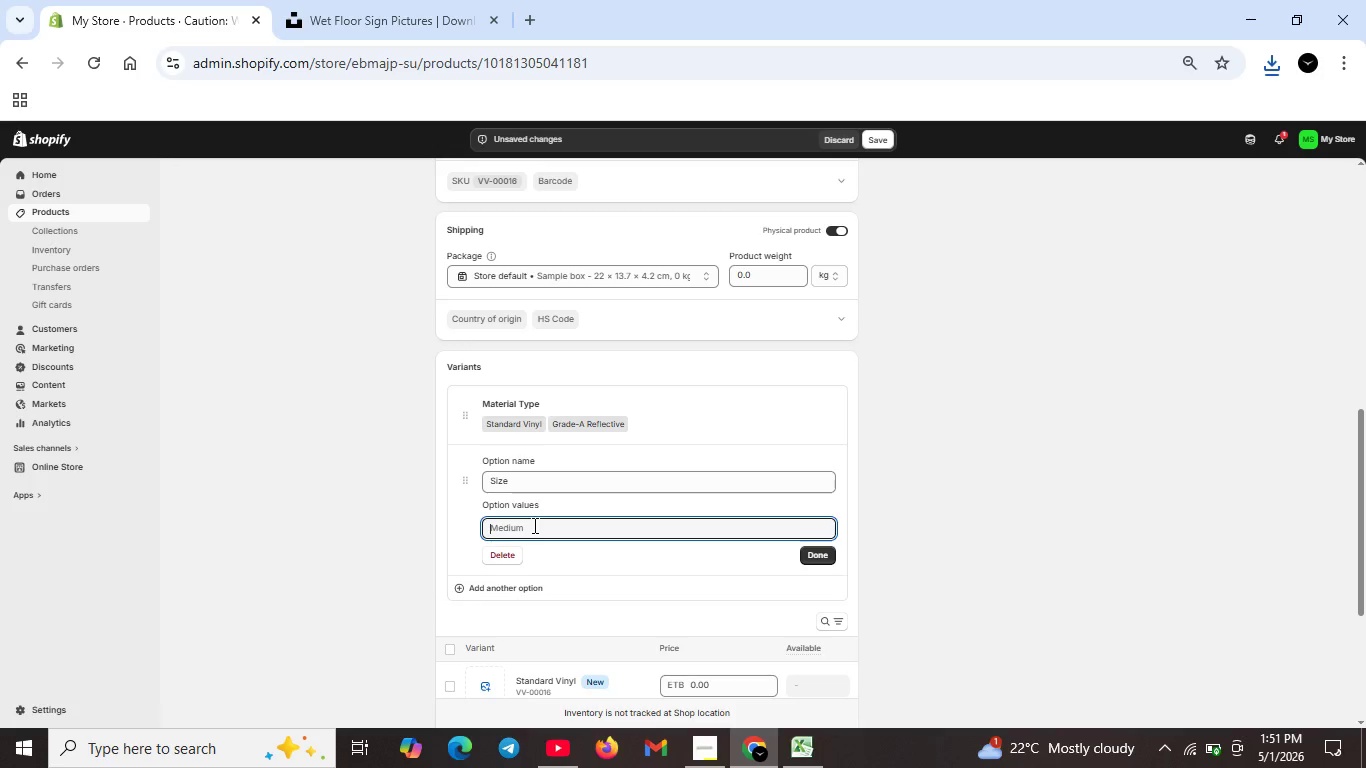 
left_click([533, 525])
 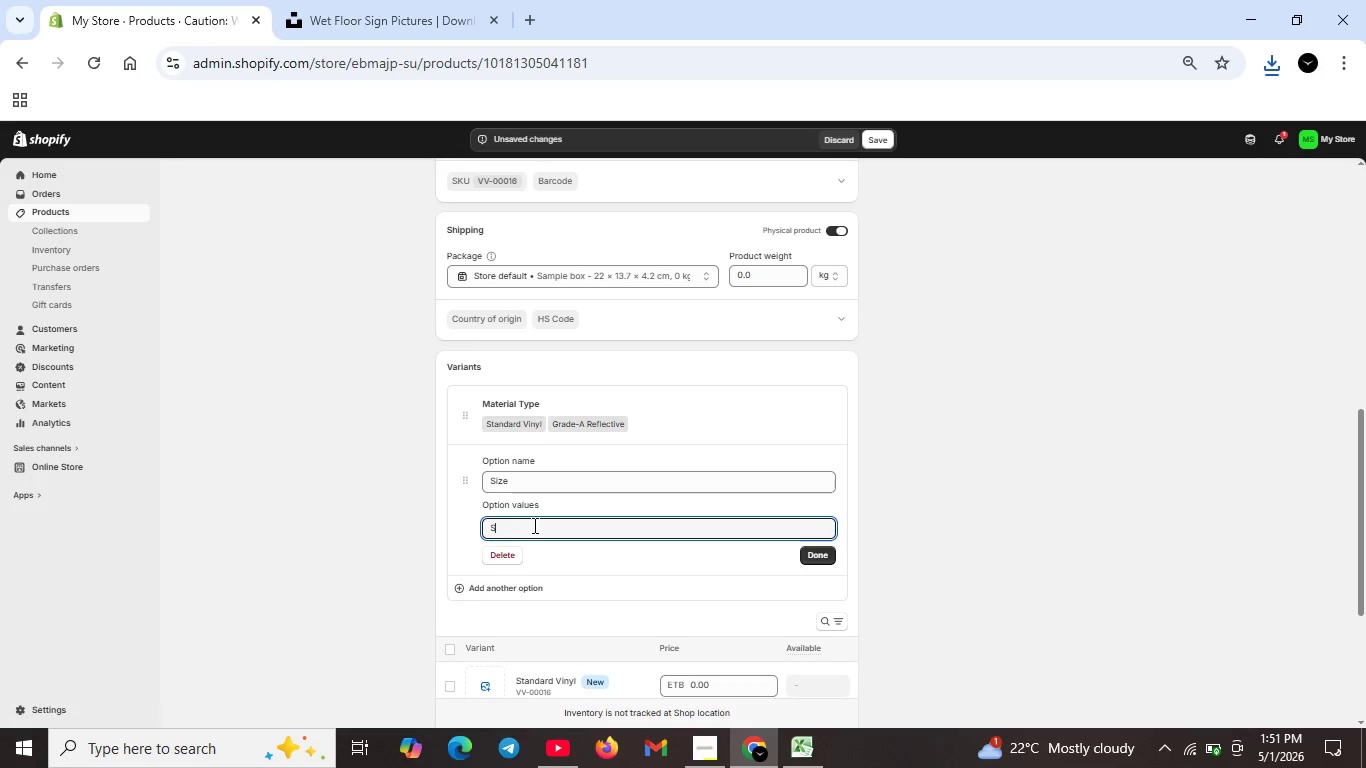 
type(Standard)
 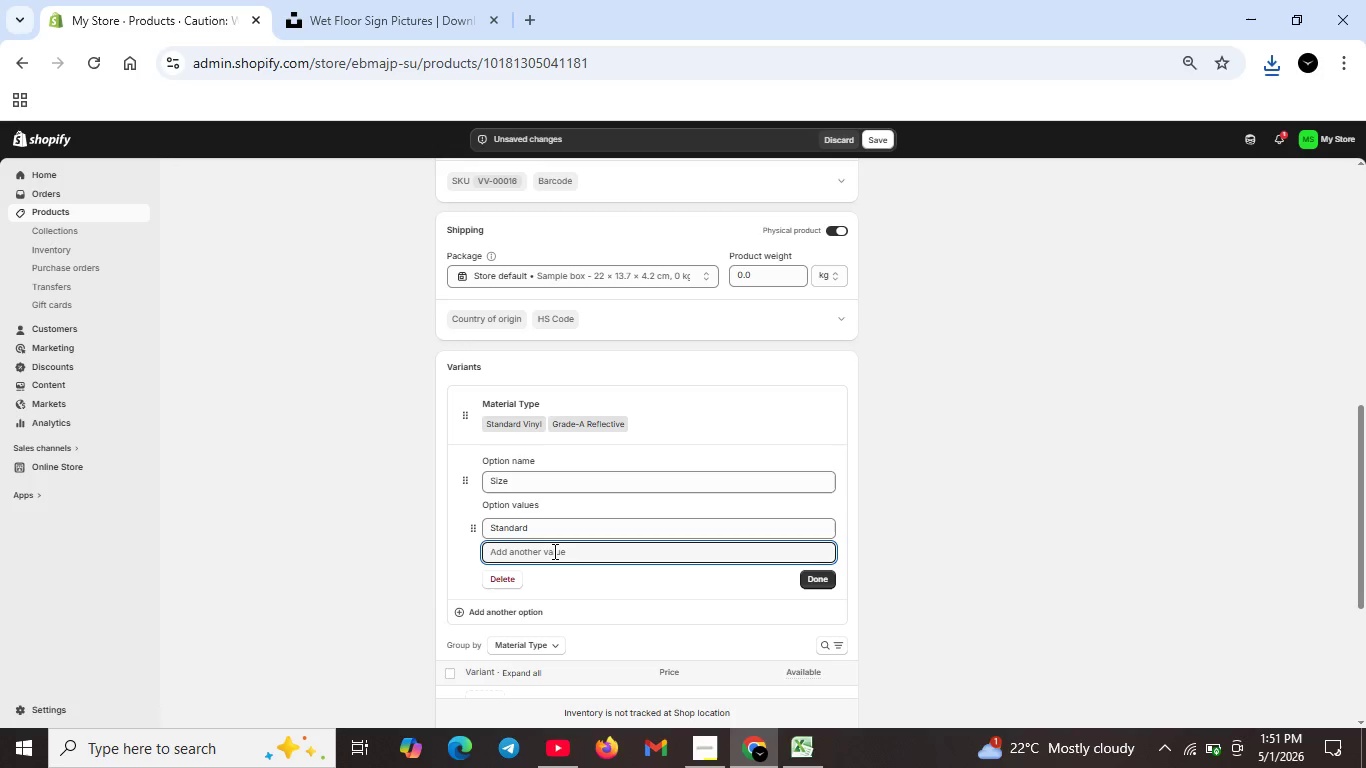 
double_click([553, 551])
 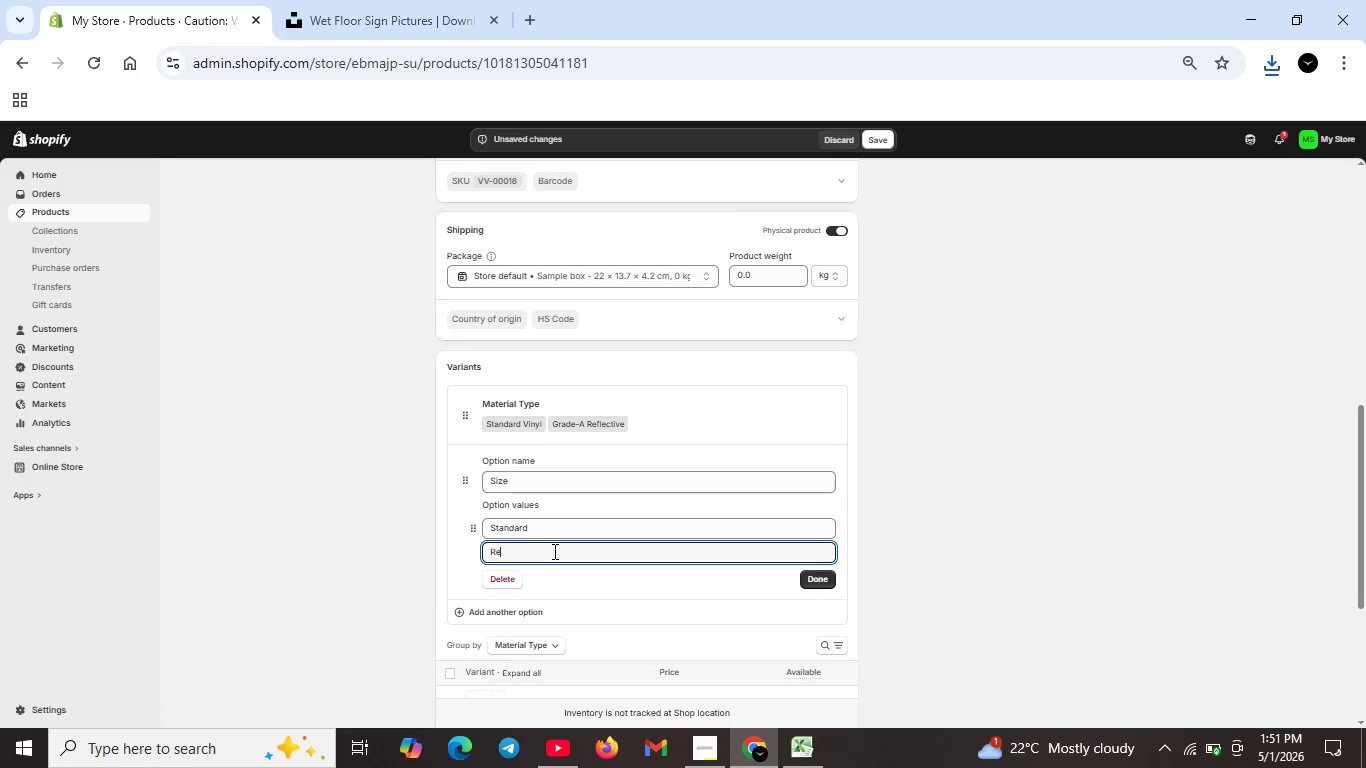 
type(Refelctive)
 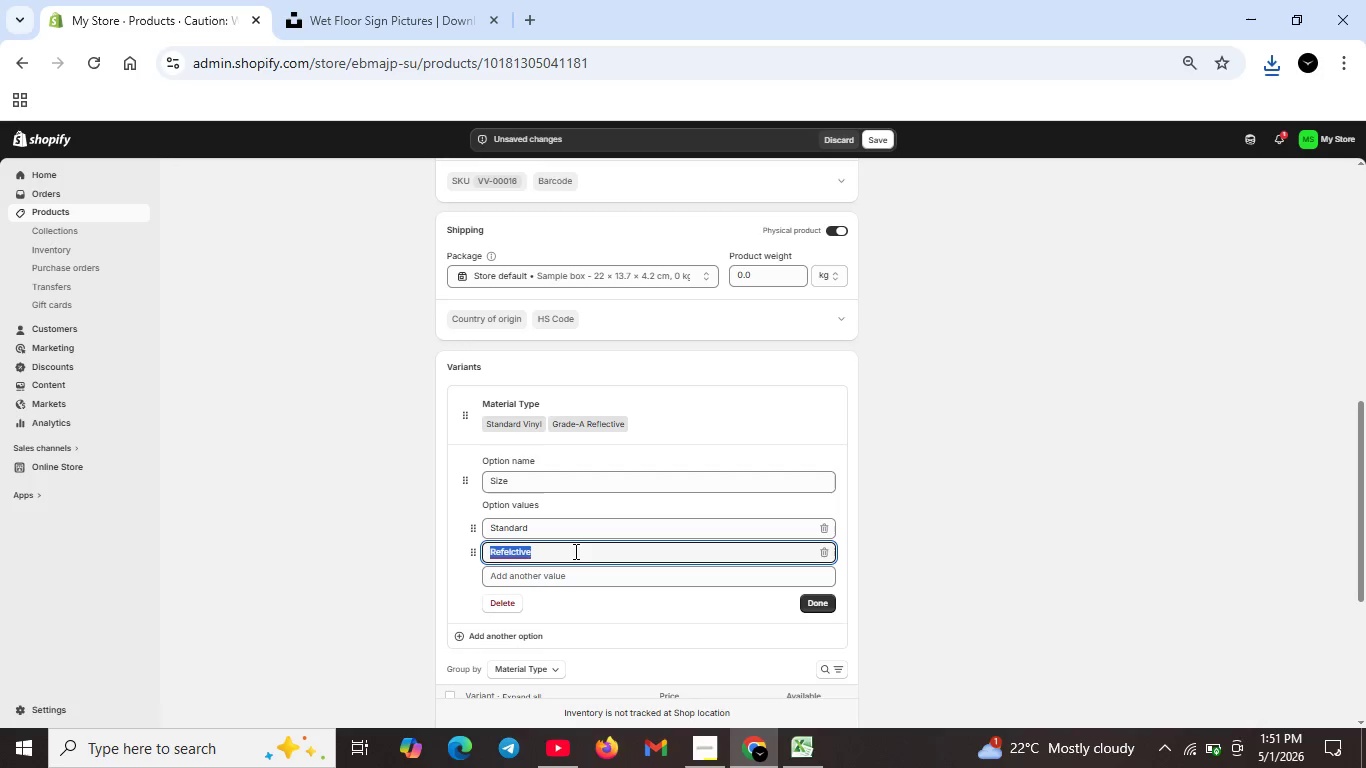 
left_click_drag(start_coordinate=[487, 551], to_coordinate=[575, 551])
 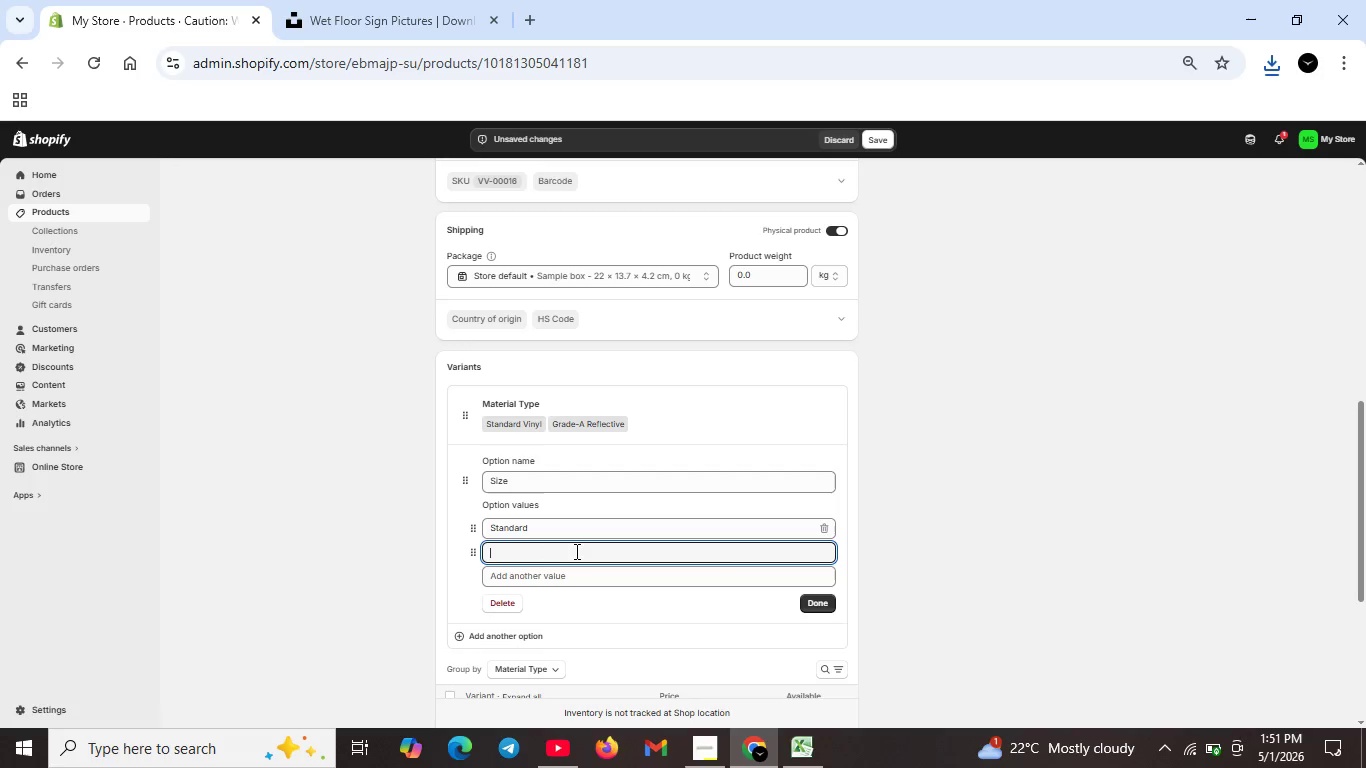 
key(Backspace)
type(Oversized)
 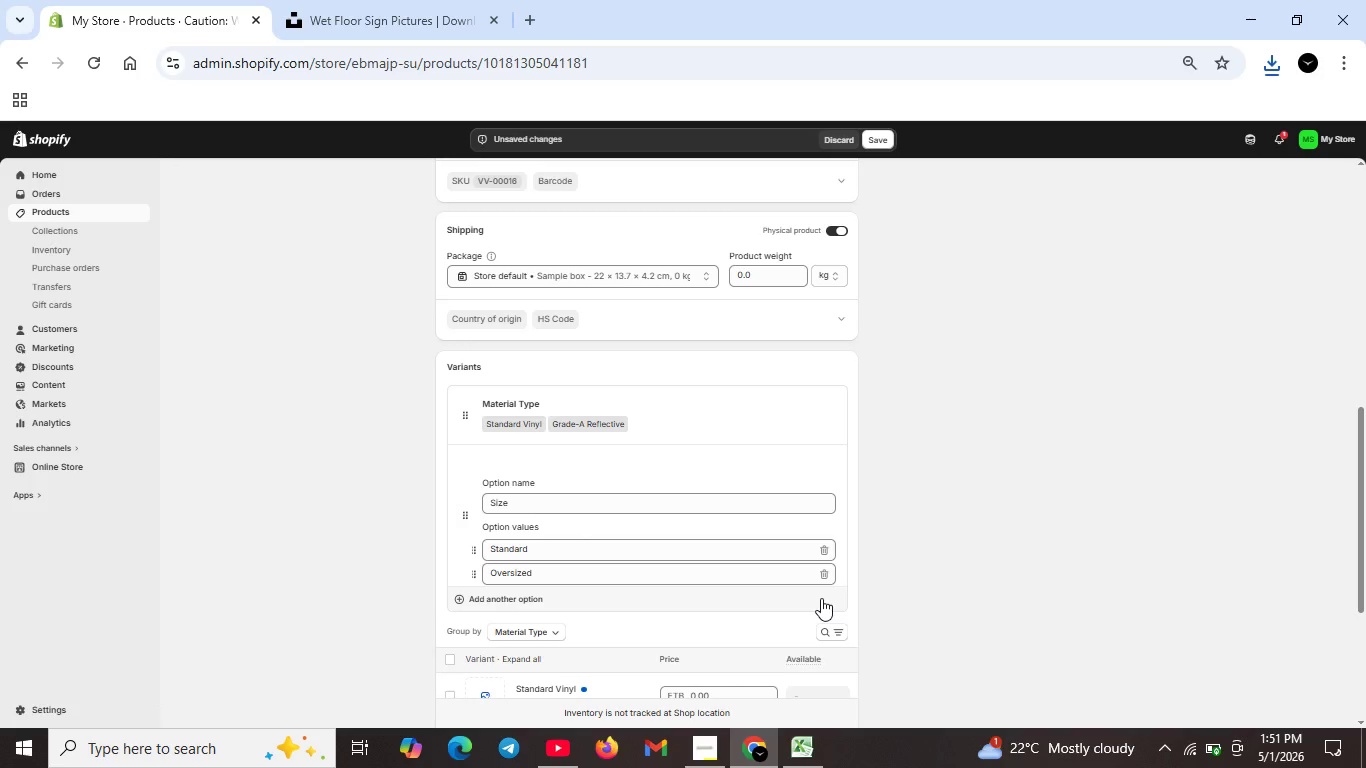 
left_click([821, 598])
 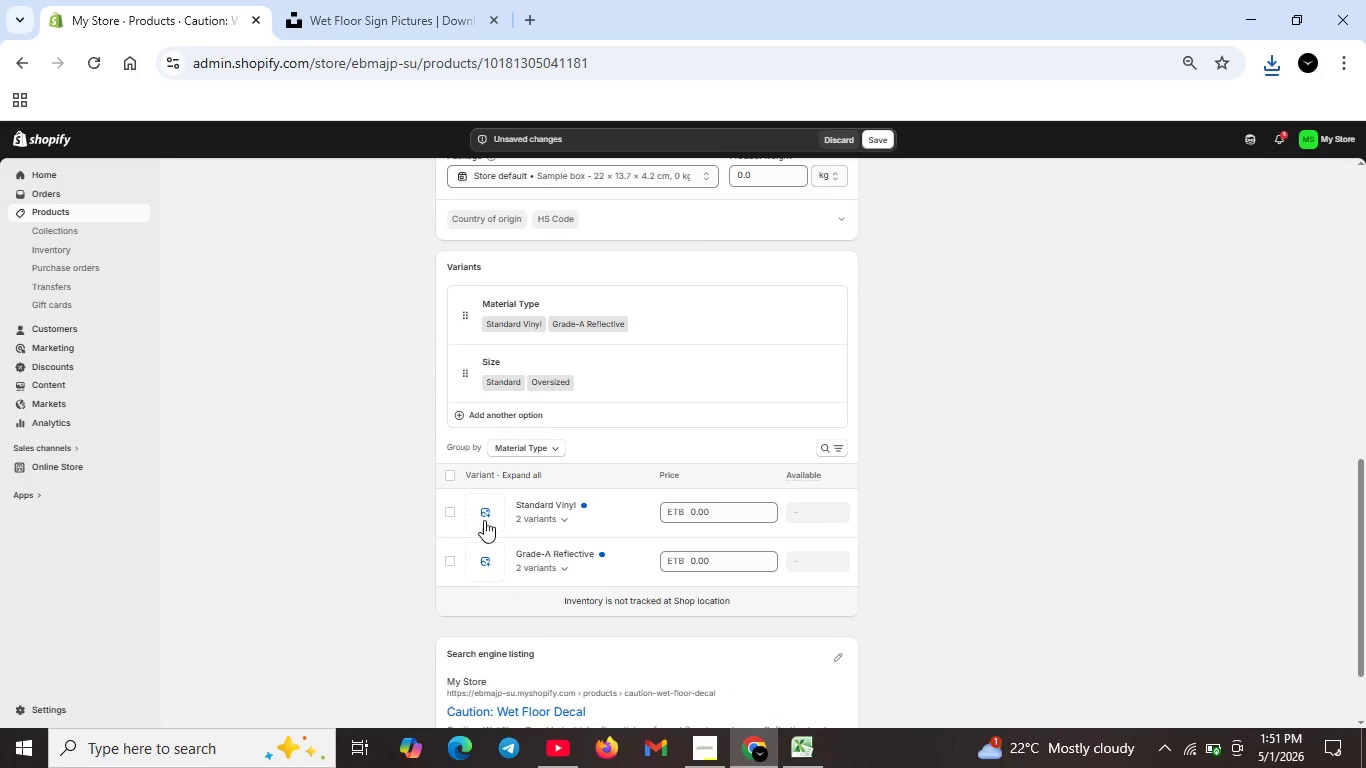 
scroll: coordinate [680, 592], scroll_direction: down, amount: 1.0
 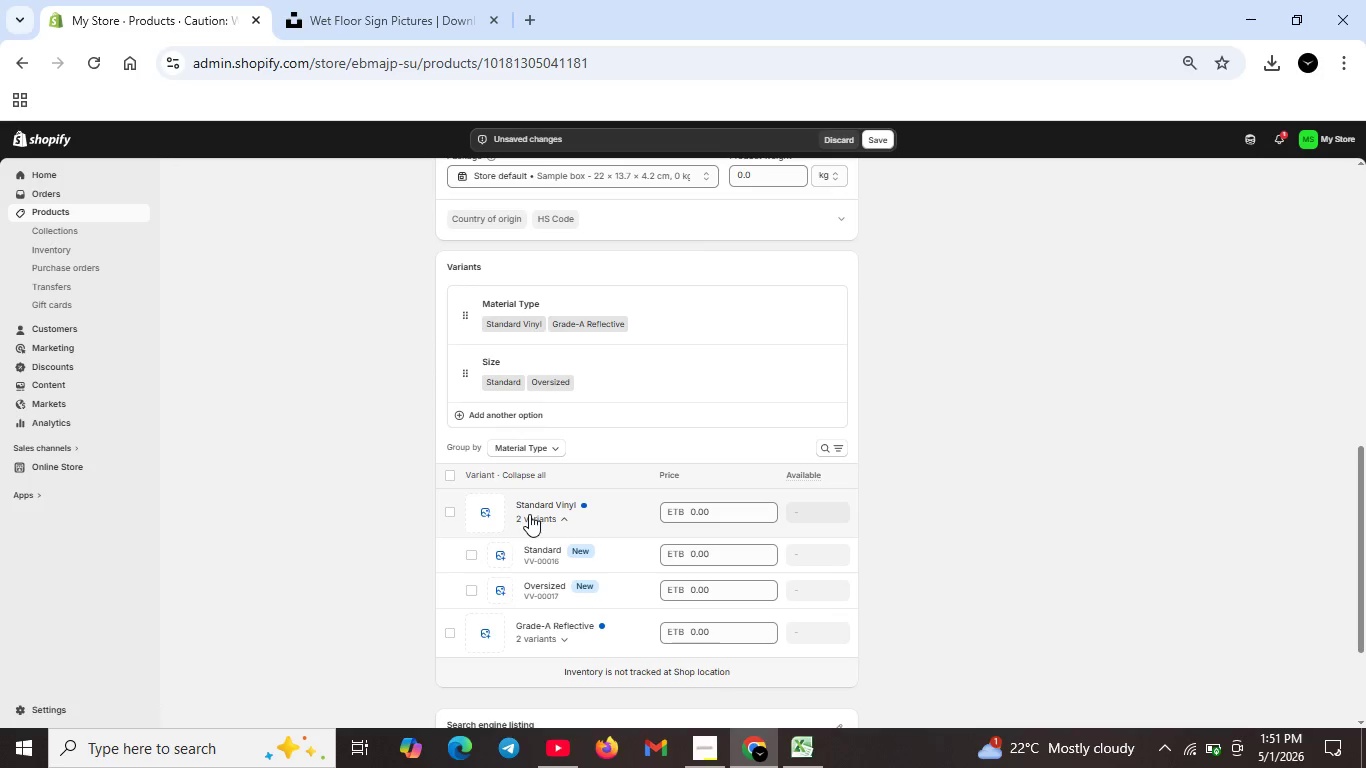 
left_click([528, 513])
 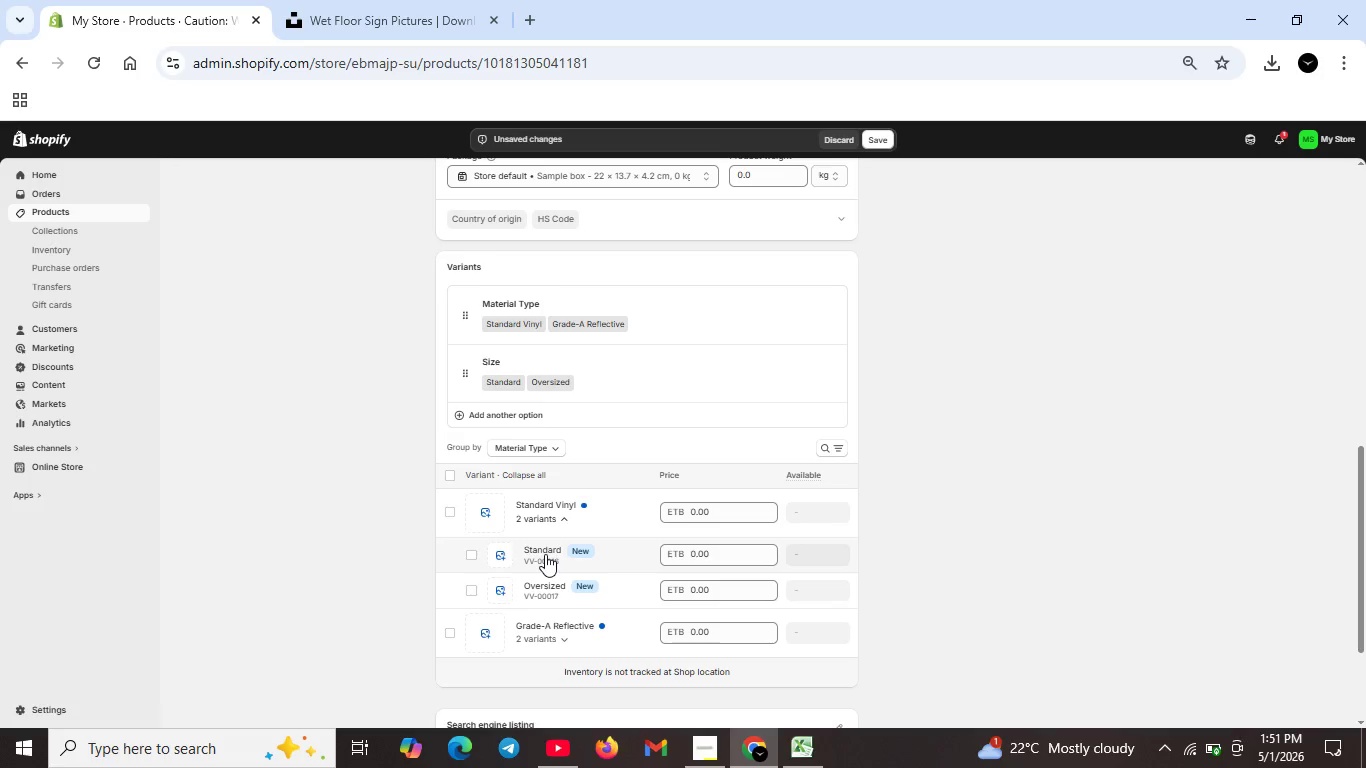 
left_click([545, 554])
 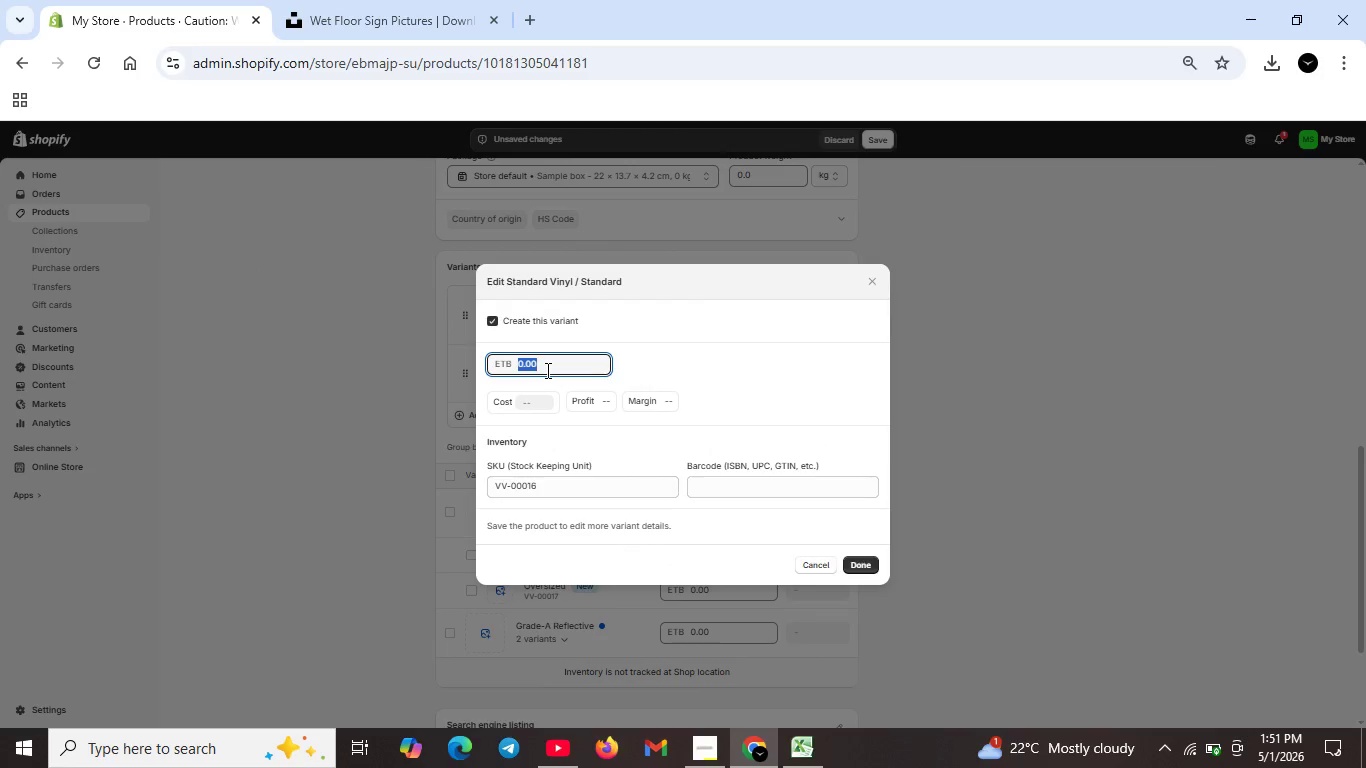 
double_click([546, 370])
 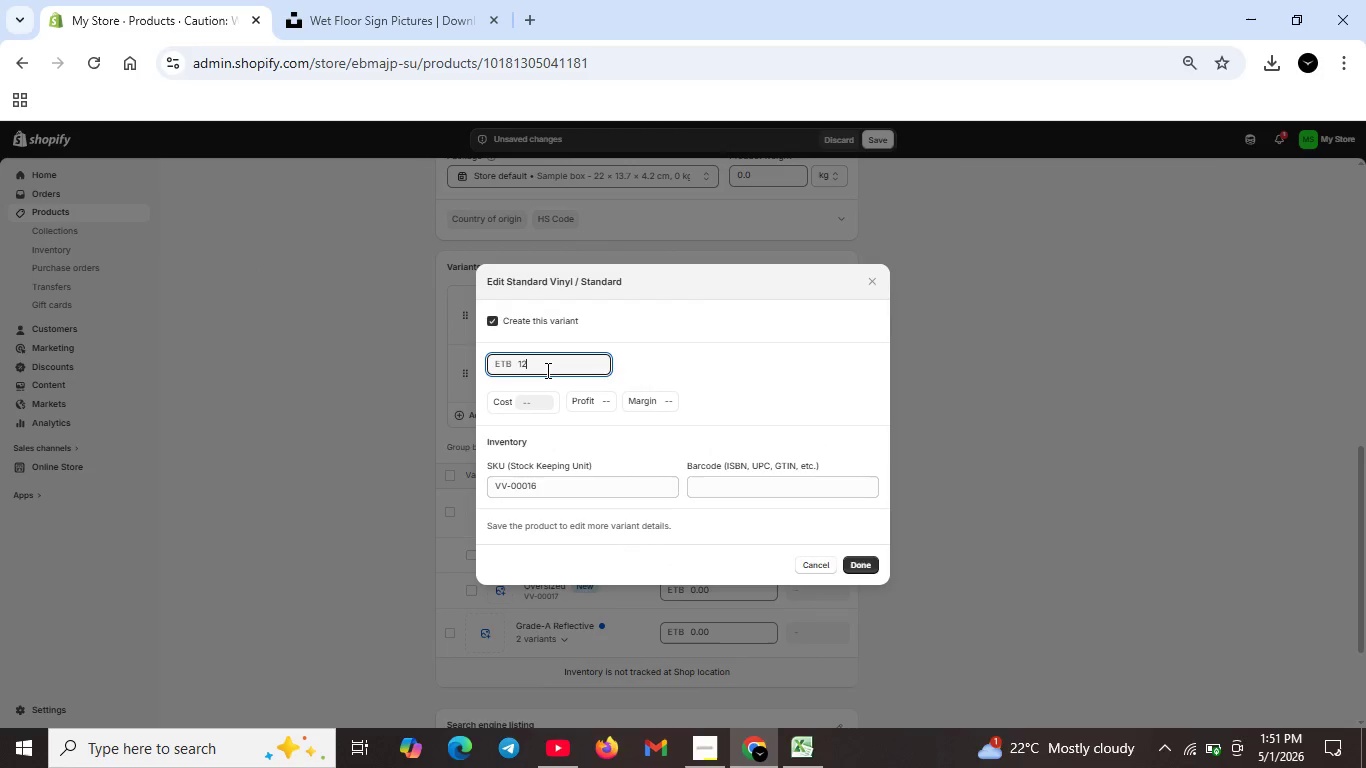 
key(Backspace)
type(12.0)
key(Backspace)
type(99)
 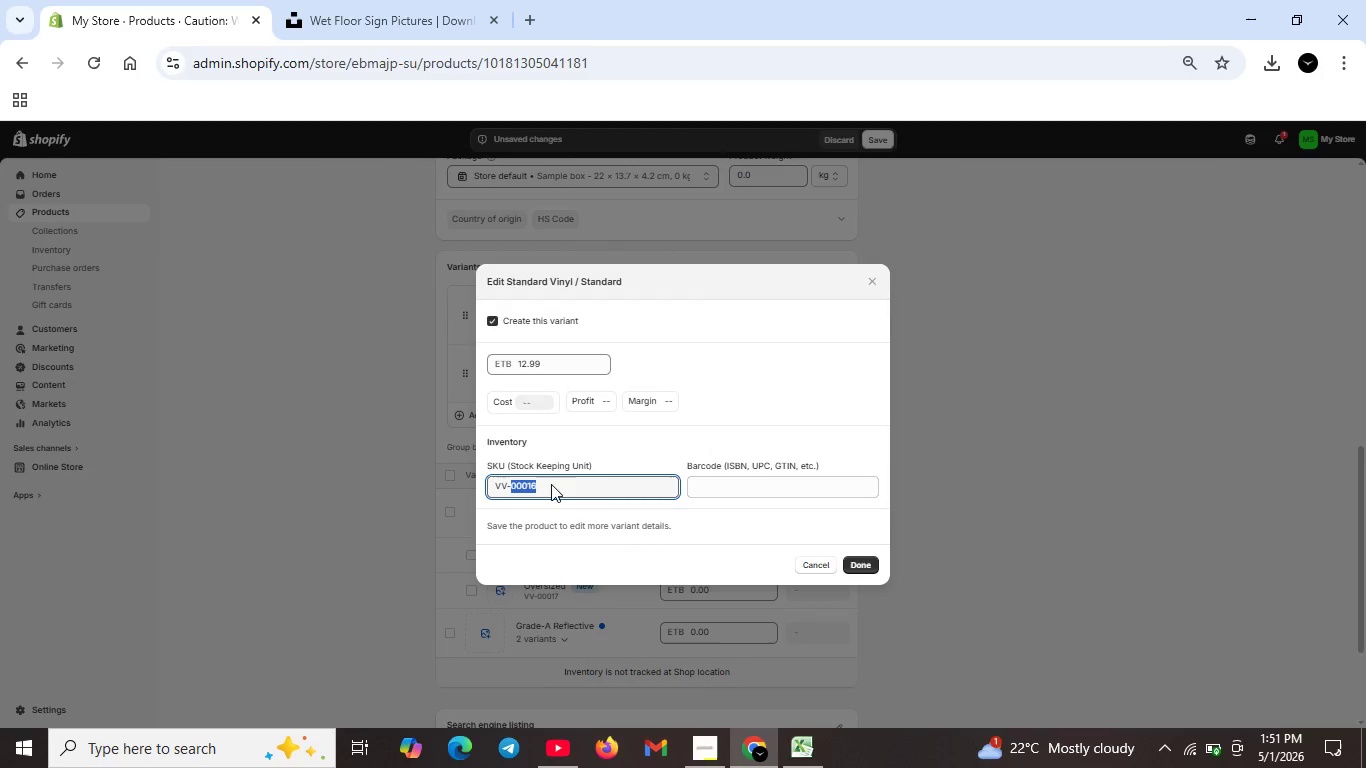 
double_click([551, 484])
 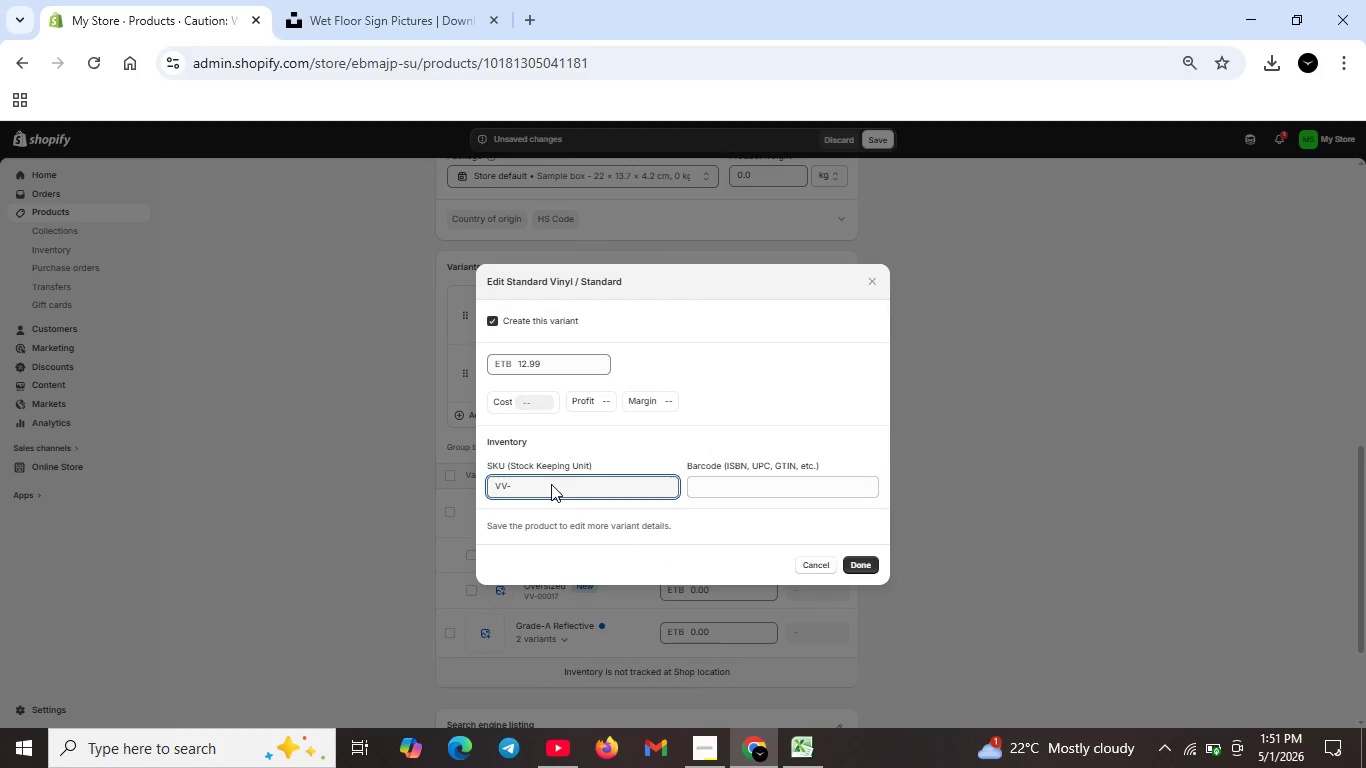 
key(Backspace)
type(-caut-std-vnyl)
 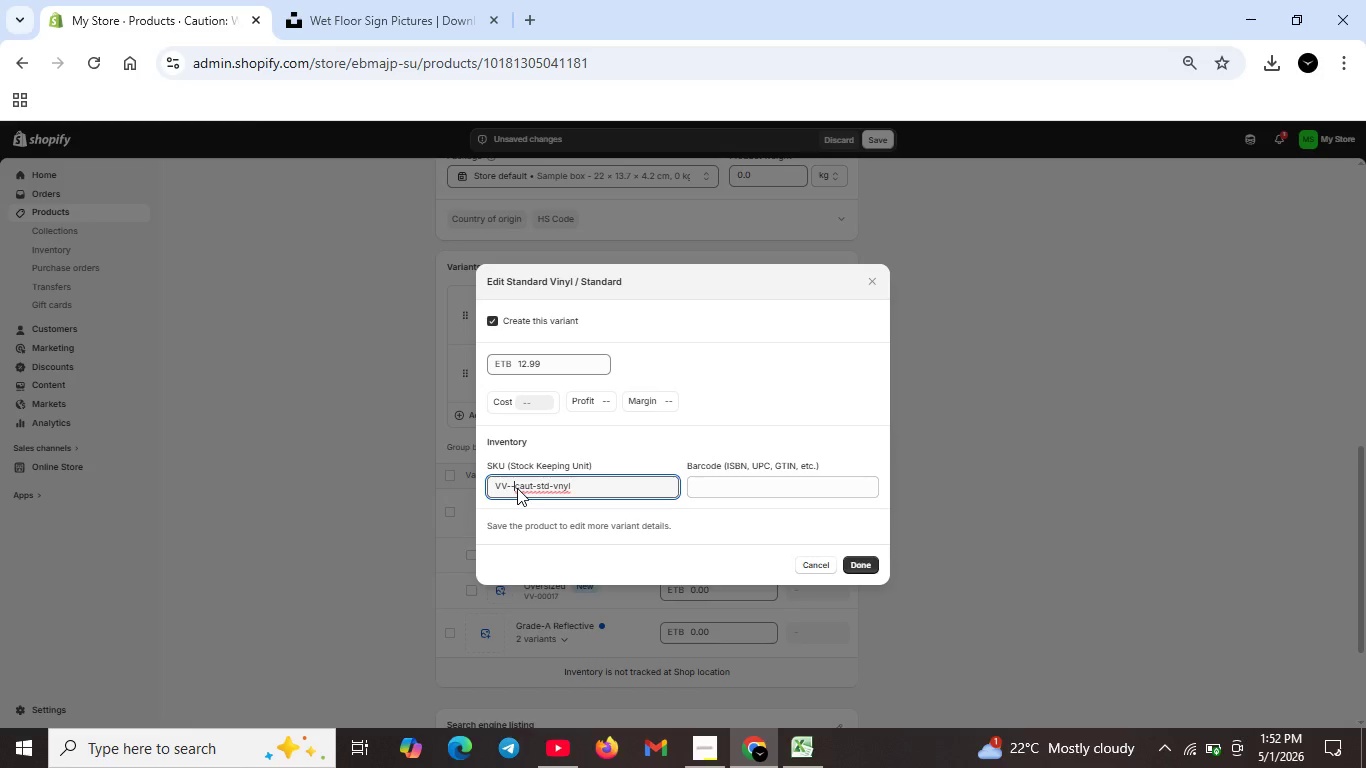 
left_click_drag(start_coordinate=[517, 488], to_coordinate=[575, 489])
 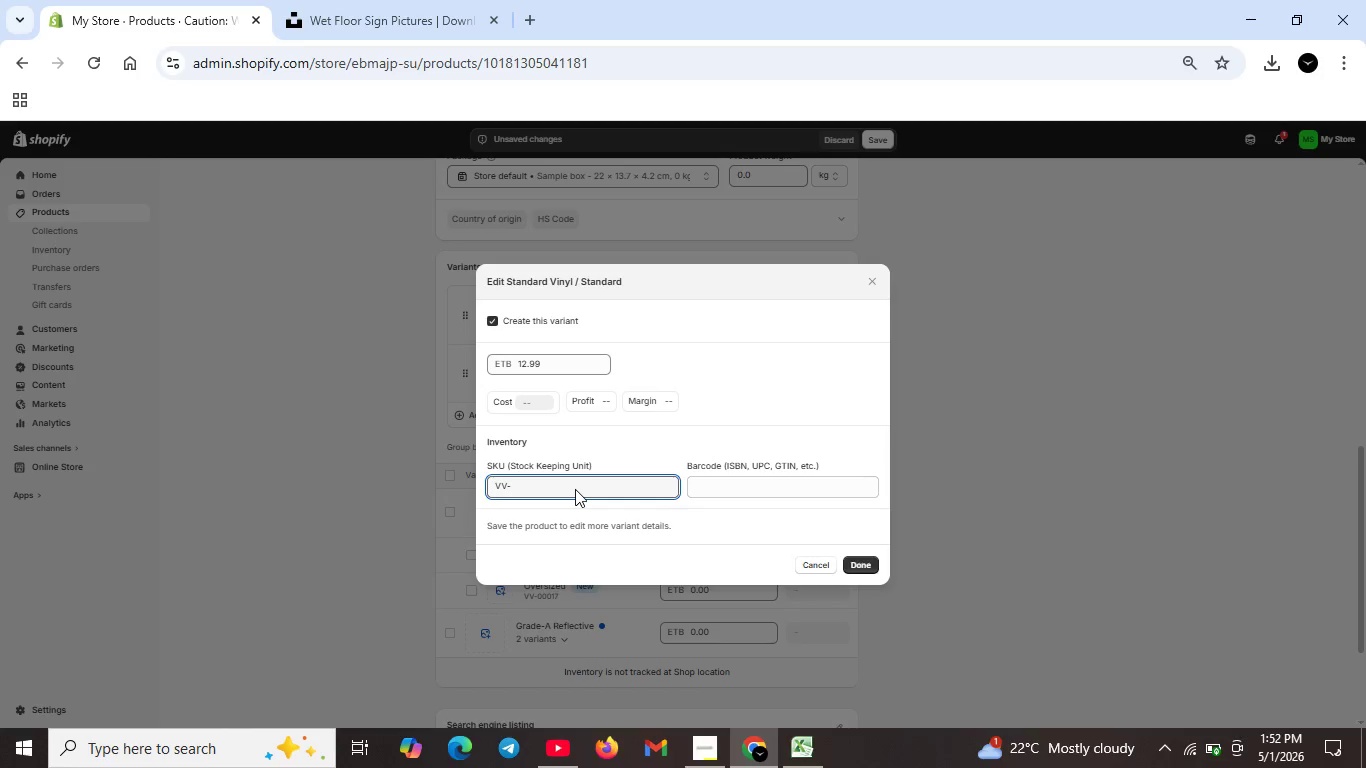 
key(Backspace)
key(Backspace)
type(CAUT-STD-NV)
key(Backspace)
key(Backspace)
type(VNYL)
 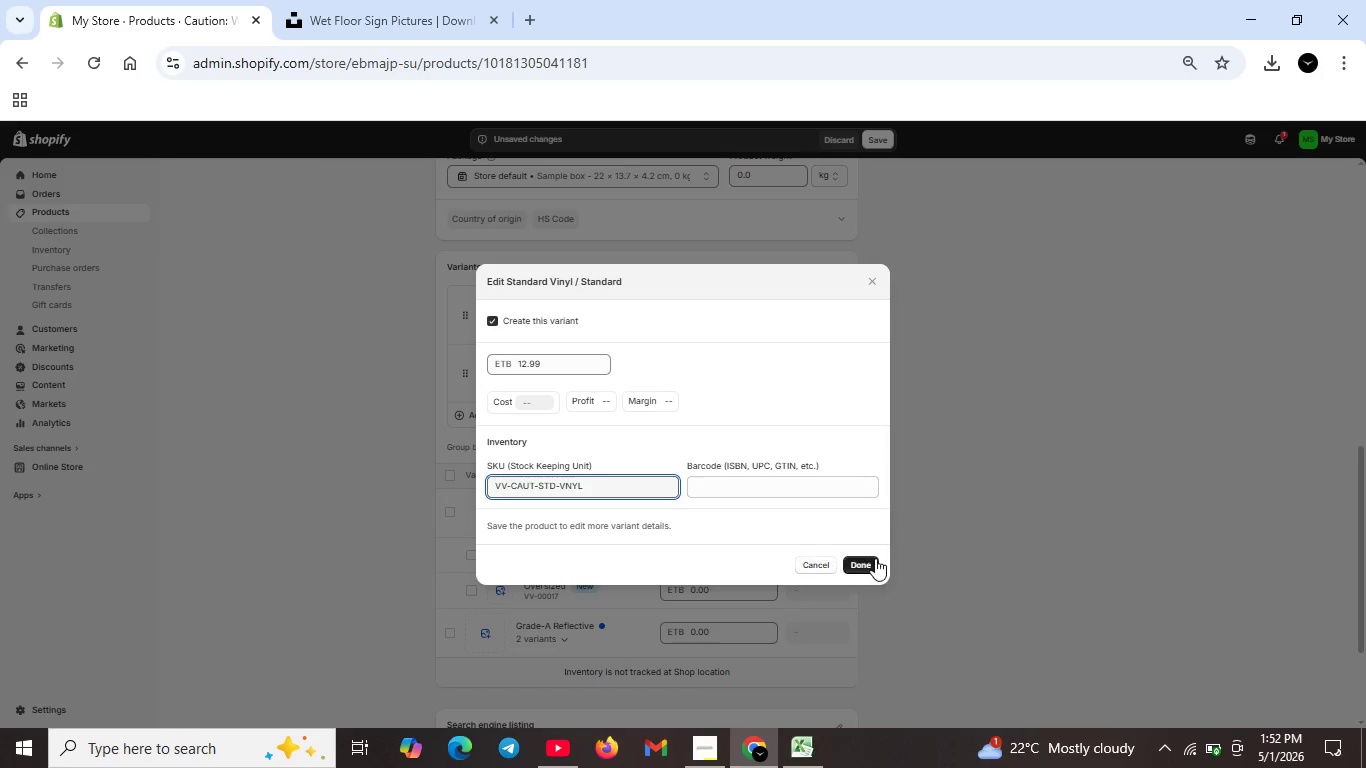 
left_click([875, 560])
 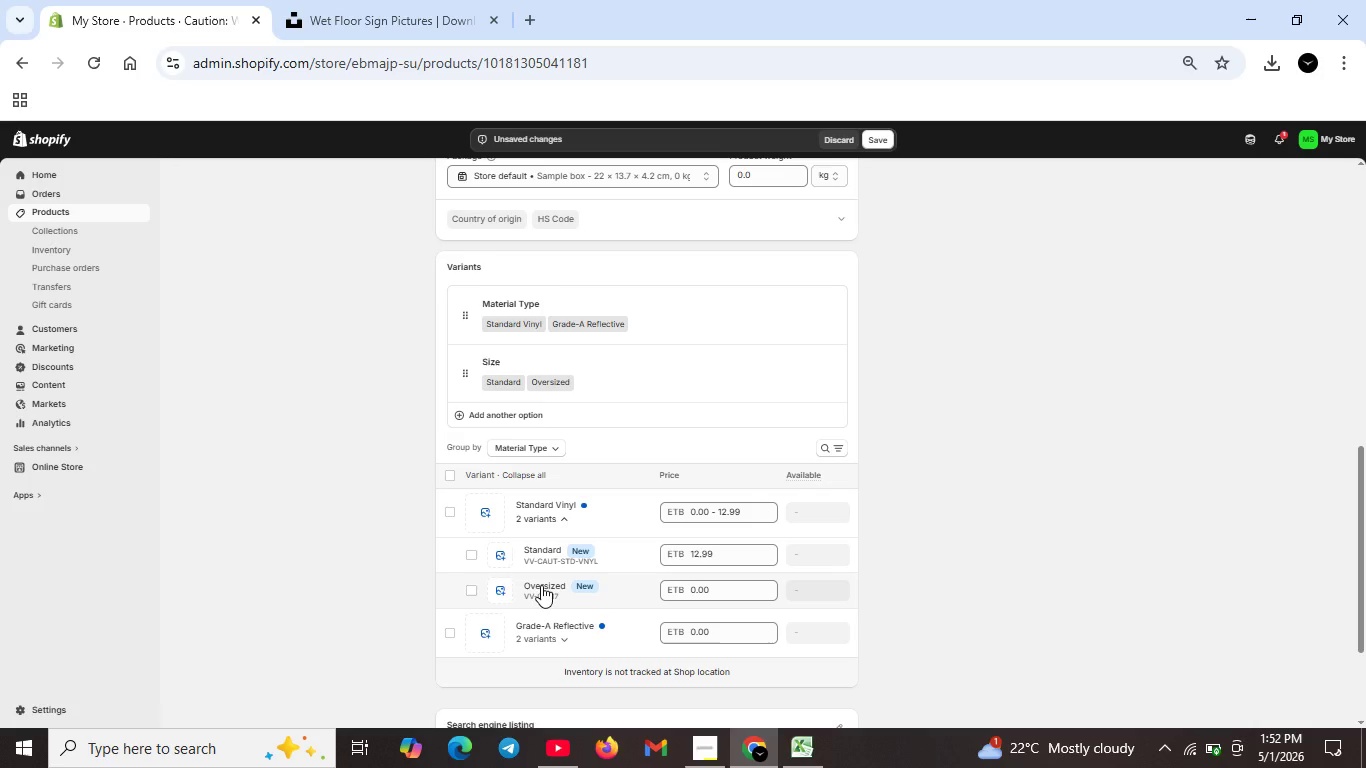 
left_click([542, 585])
 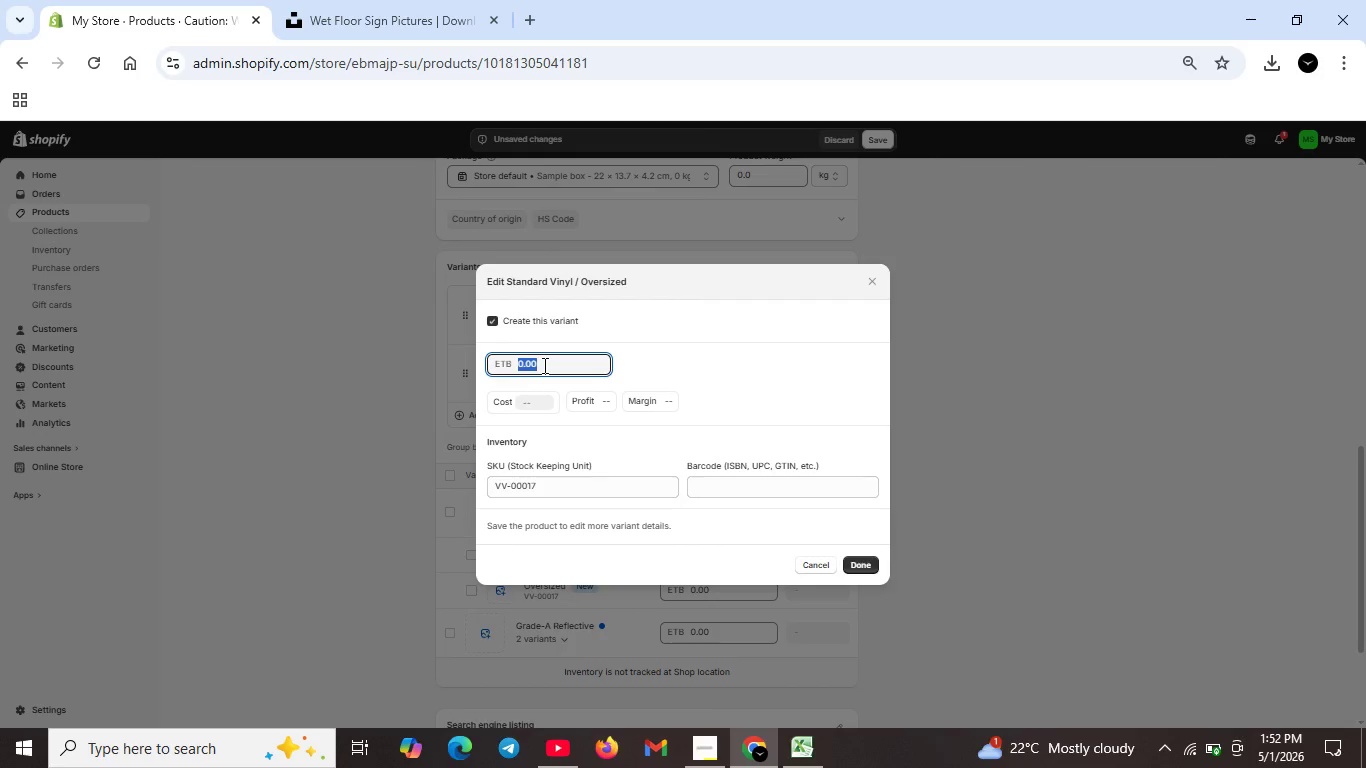 
double_click([543, 365])
 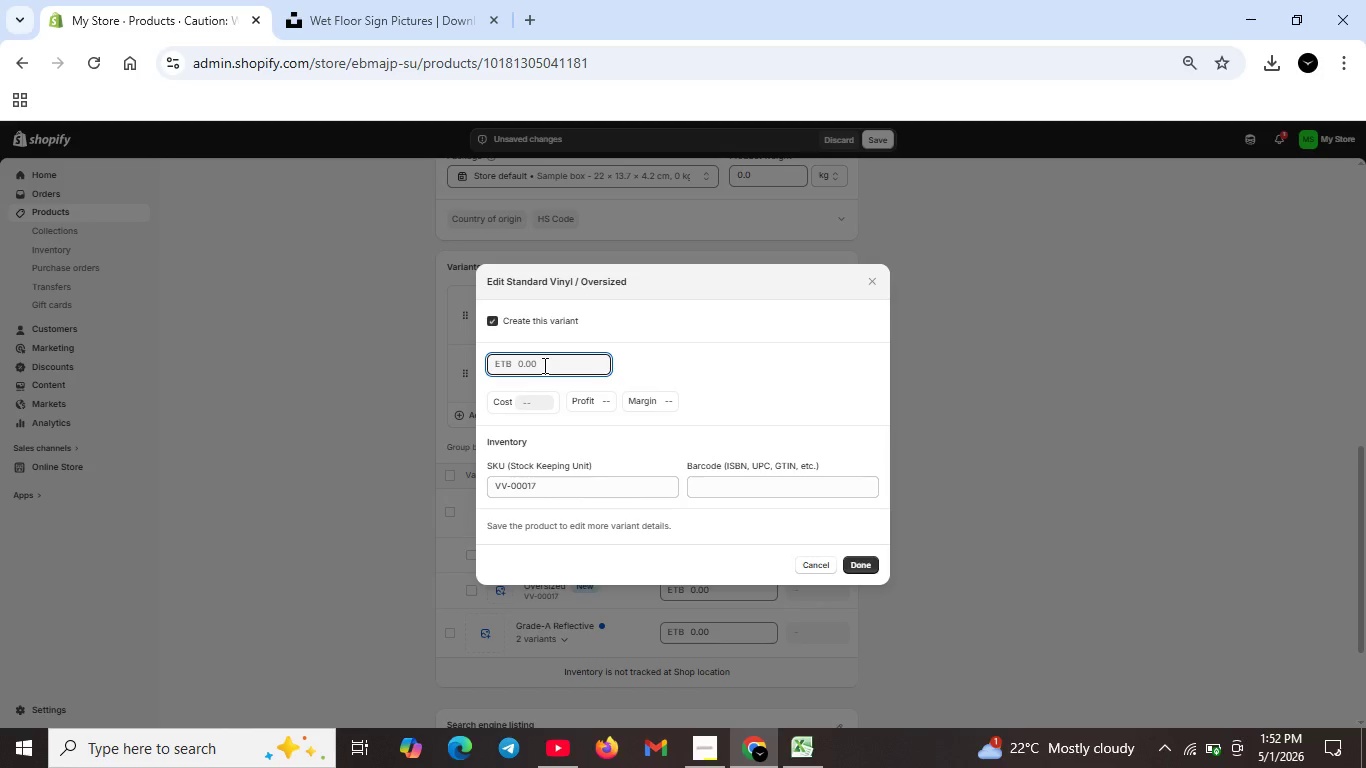 
key(Backspace)
type(18.99)
 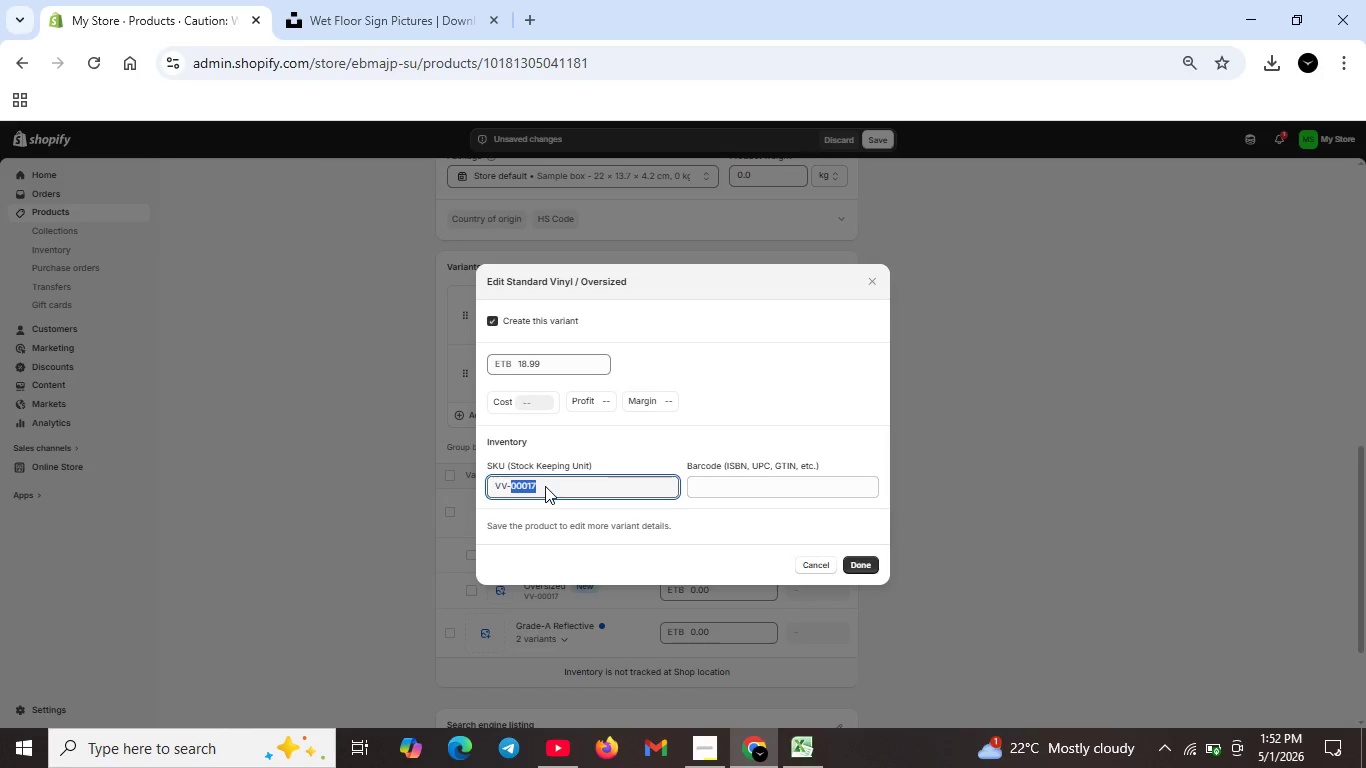 
double_click([545, 486])
 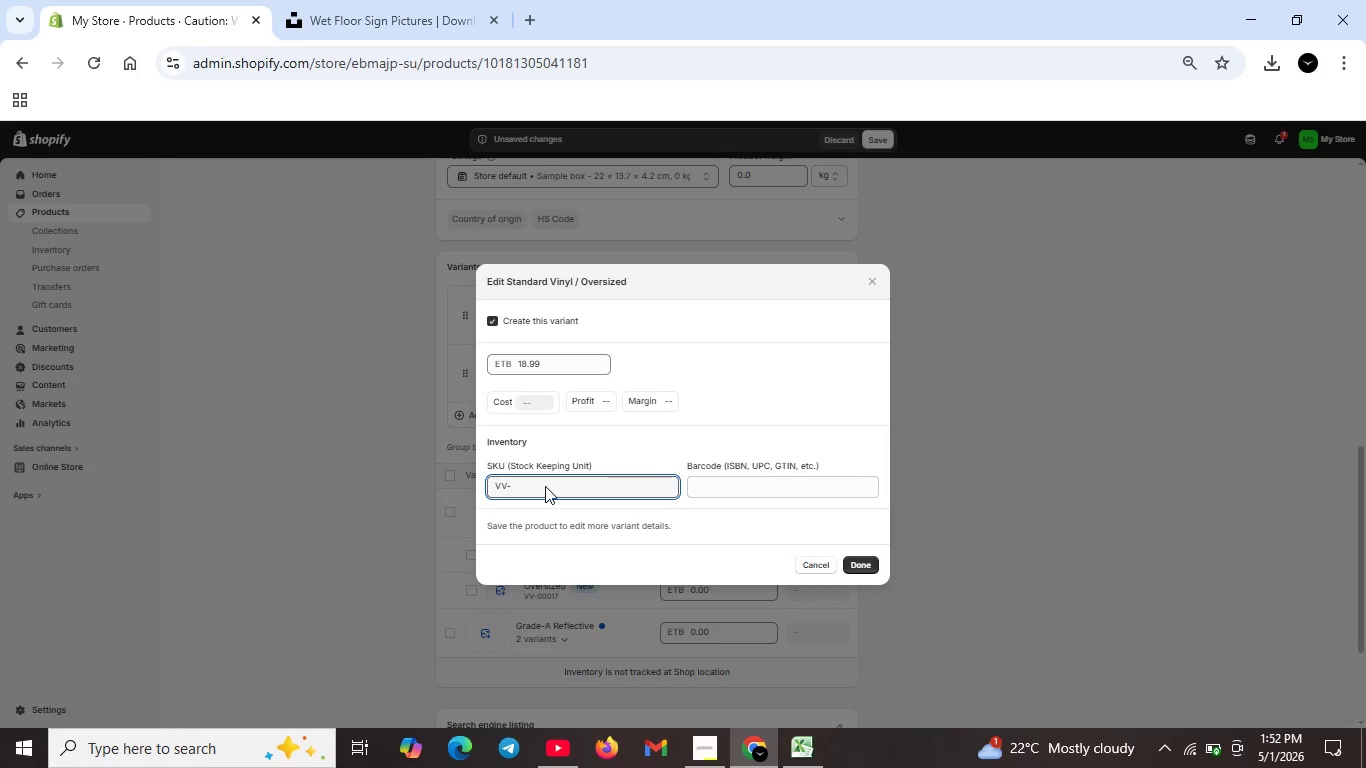 
key(Backspace)
type(CAUT-OVR-VNYL)
 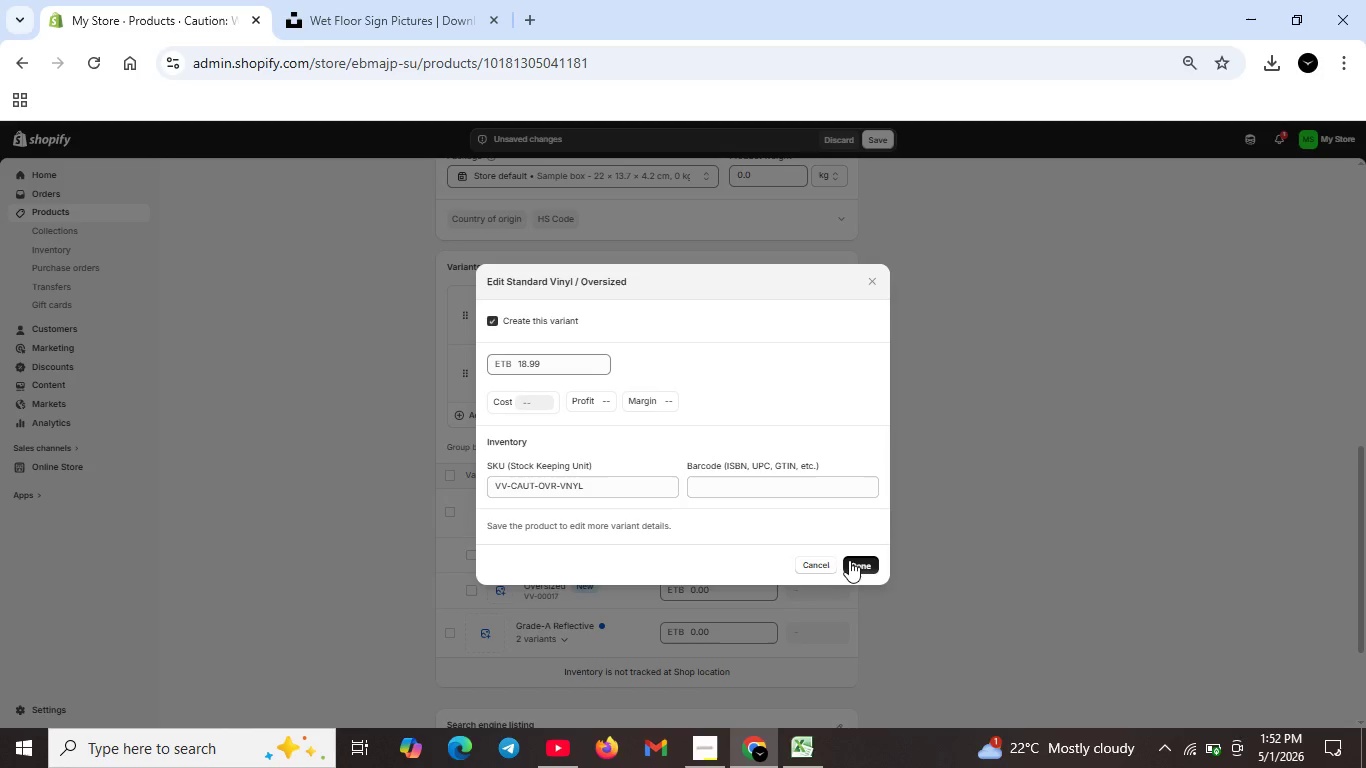 
left_click([854, 560])
 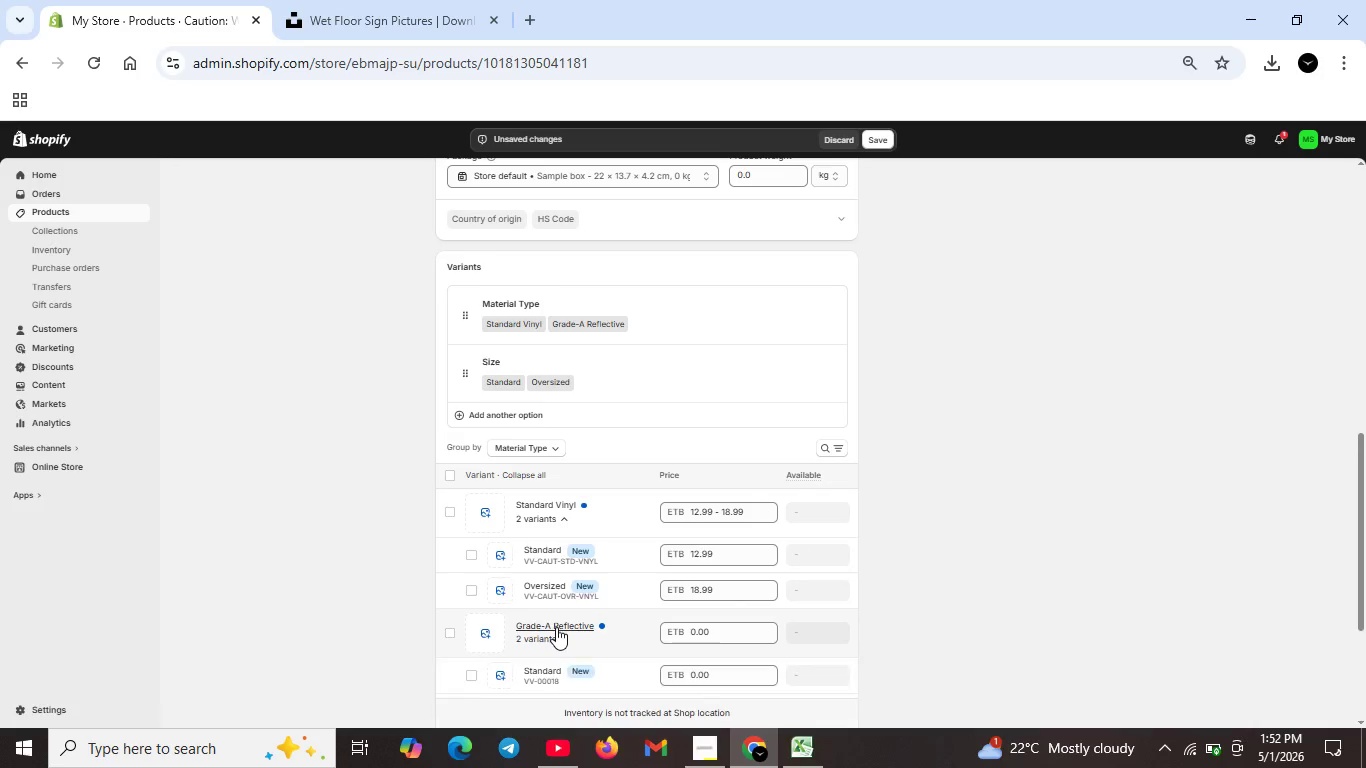 
left_click([556, 626])
 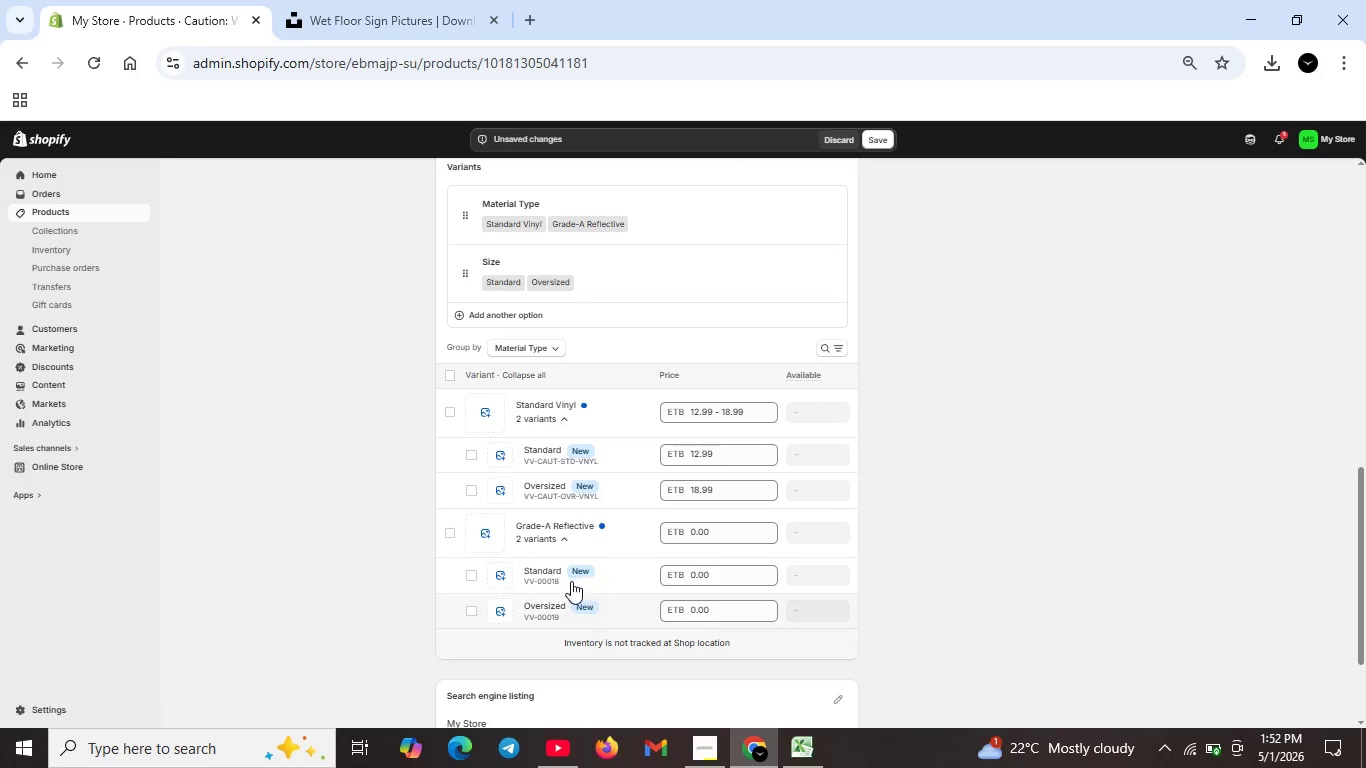 
scroll: coordinate [556, 627], scroll_direction: down, amount: 1.0
 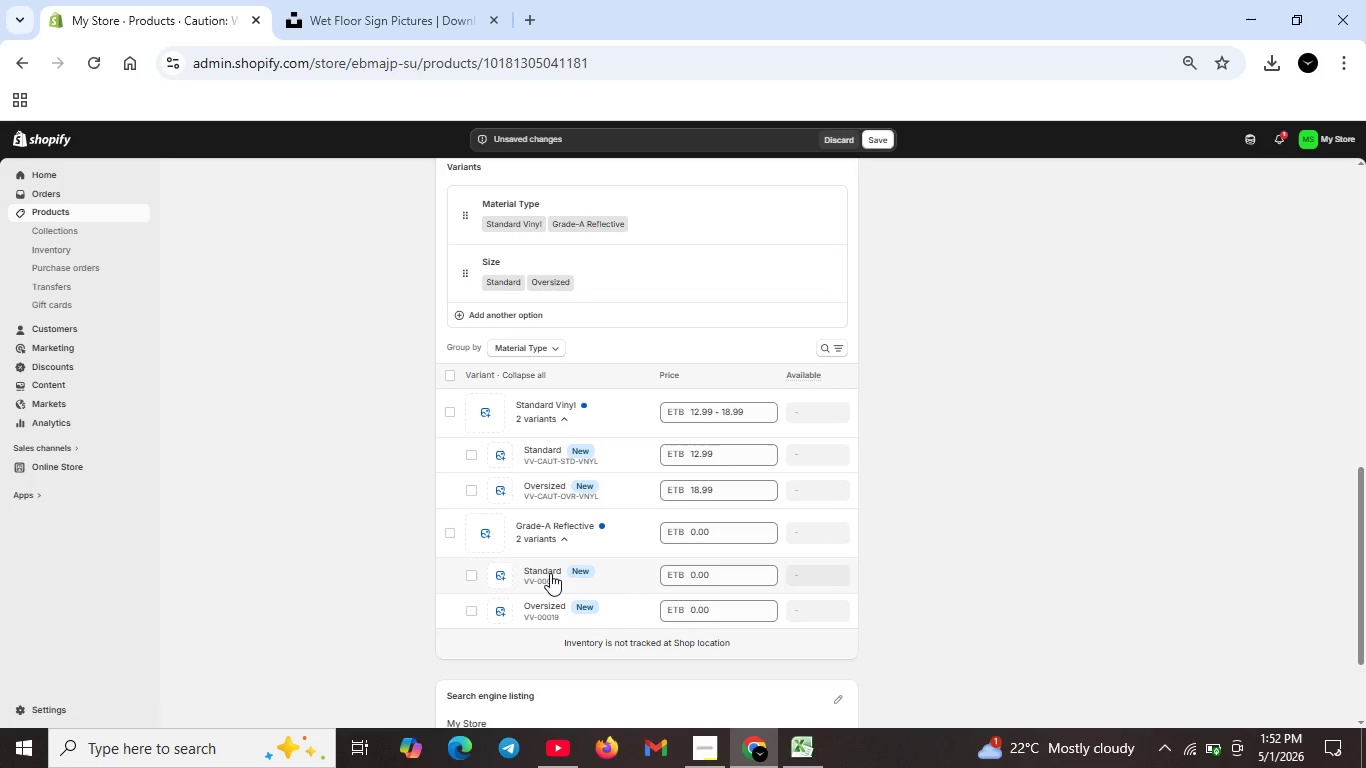 
left_click([546, 577])
 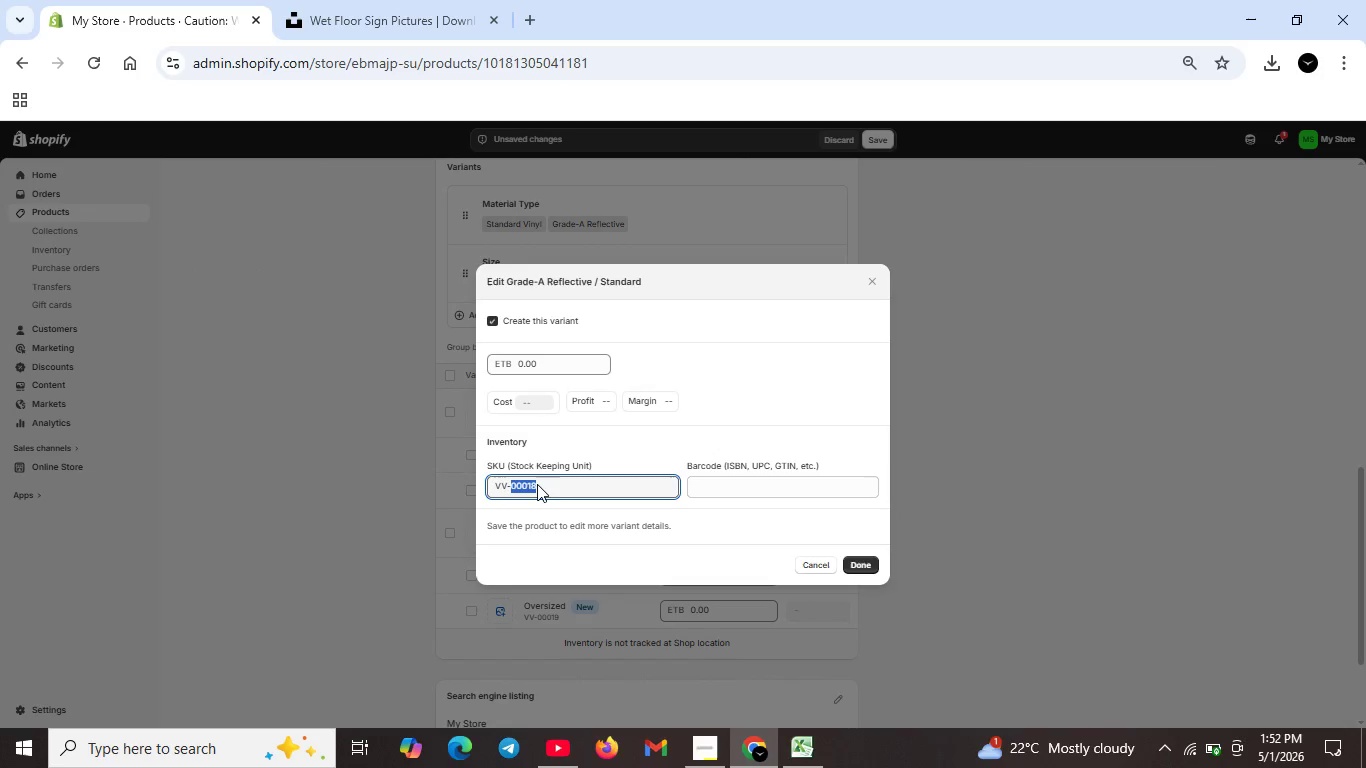 
double_click([537, 484])
 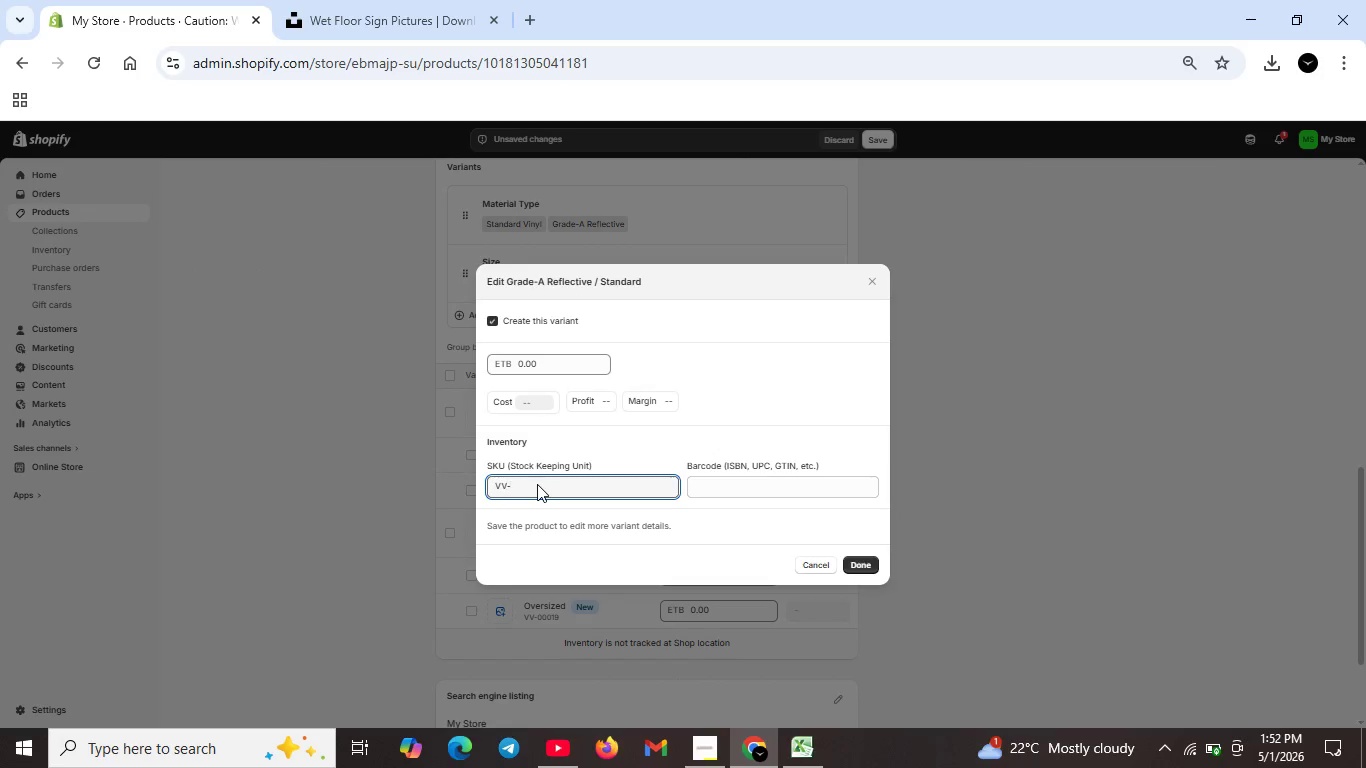 
key(Backspace)
type(CAUT-STD-REF)
 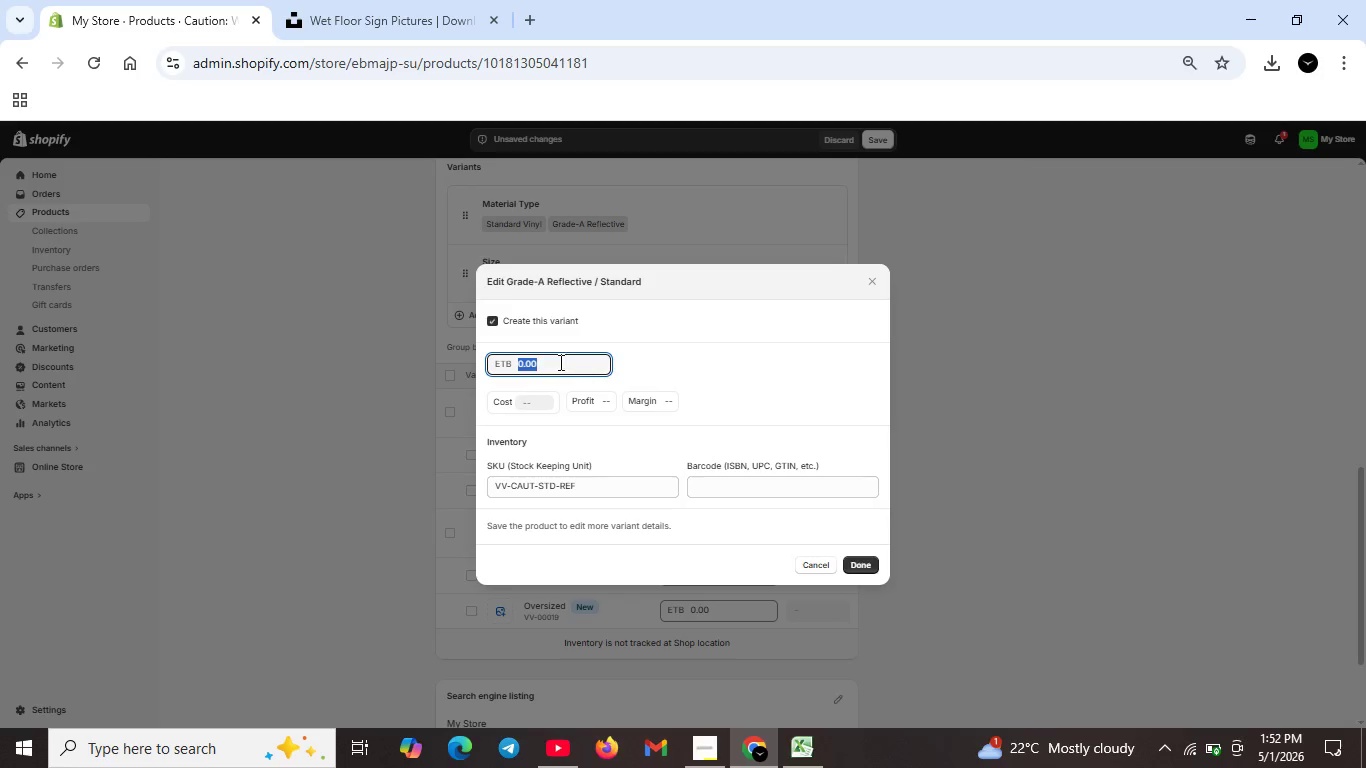 
double_click([559, 361])
 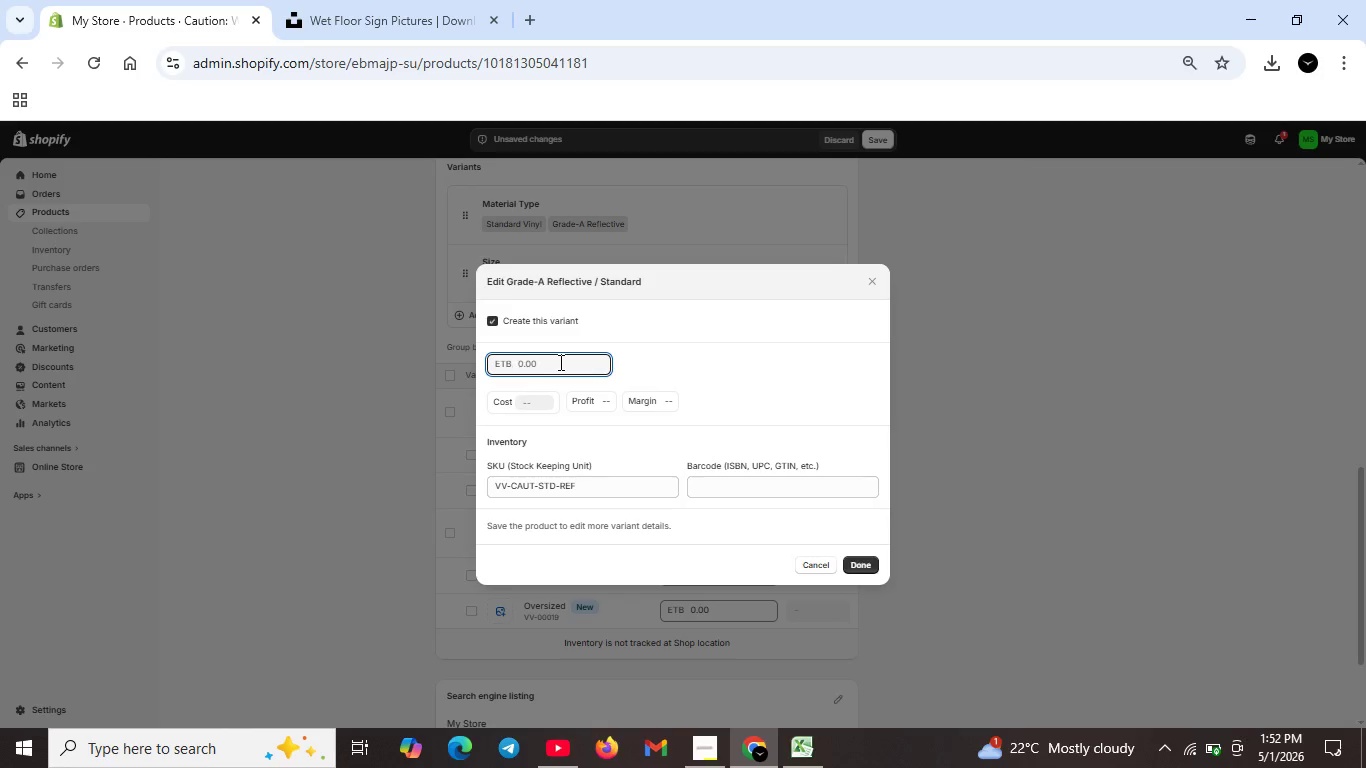 
key(Backspace)
type(7.00)
 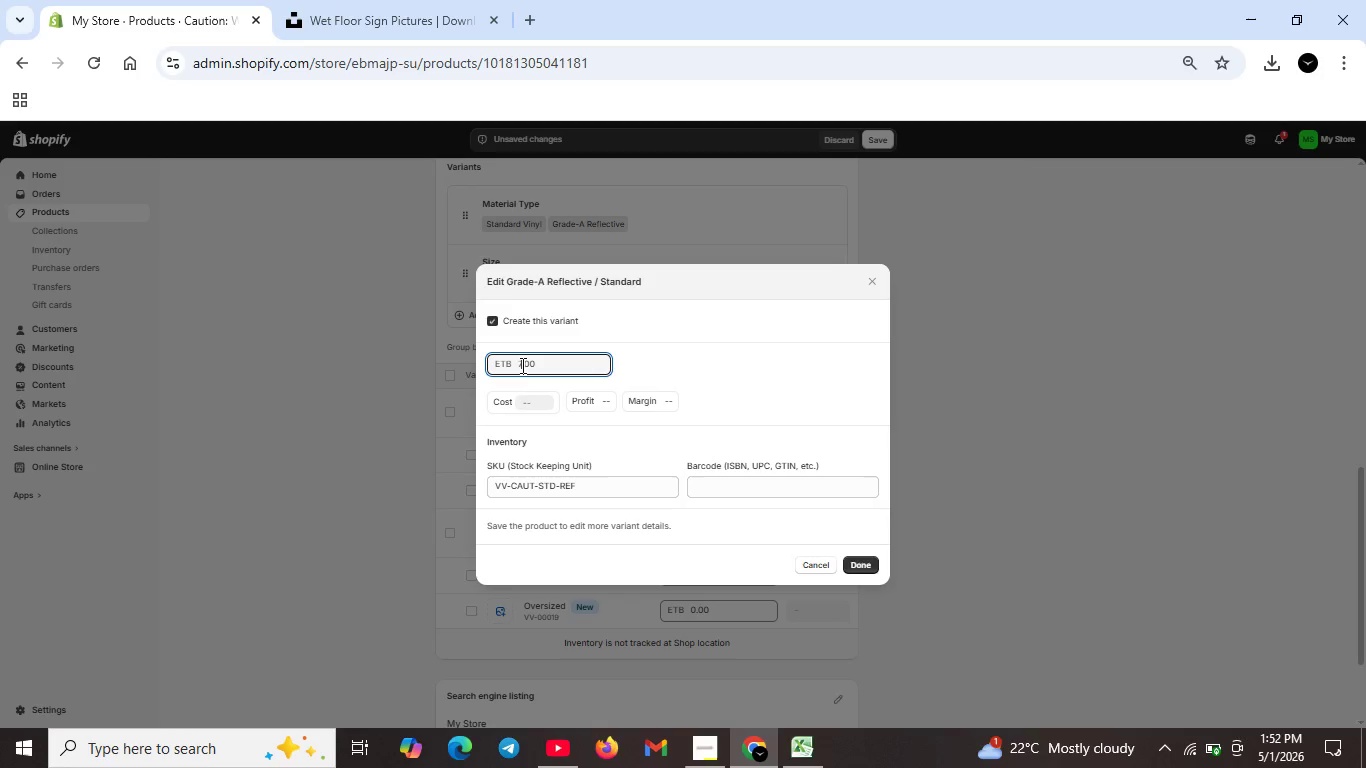 
left_click([521, 365])
 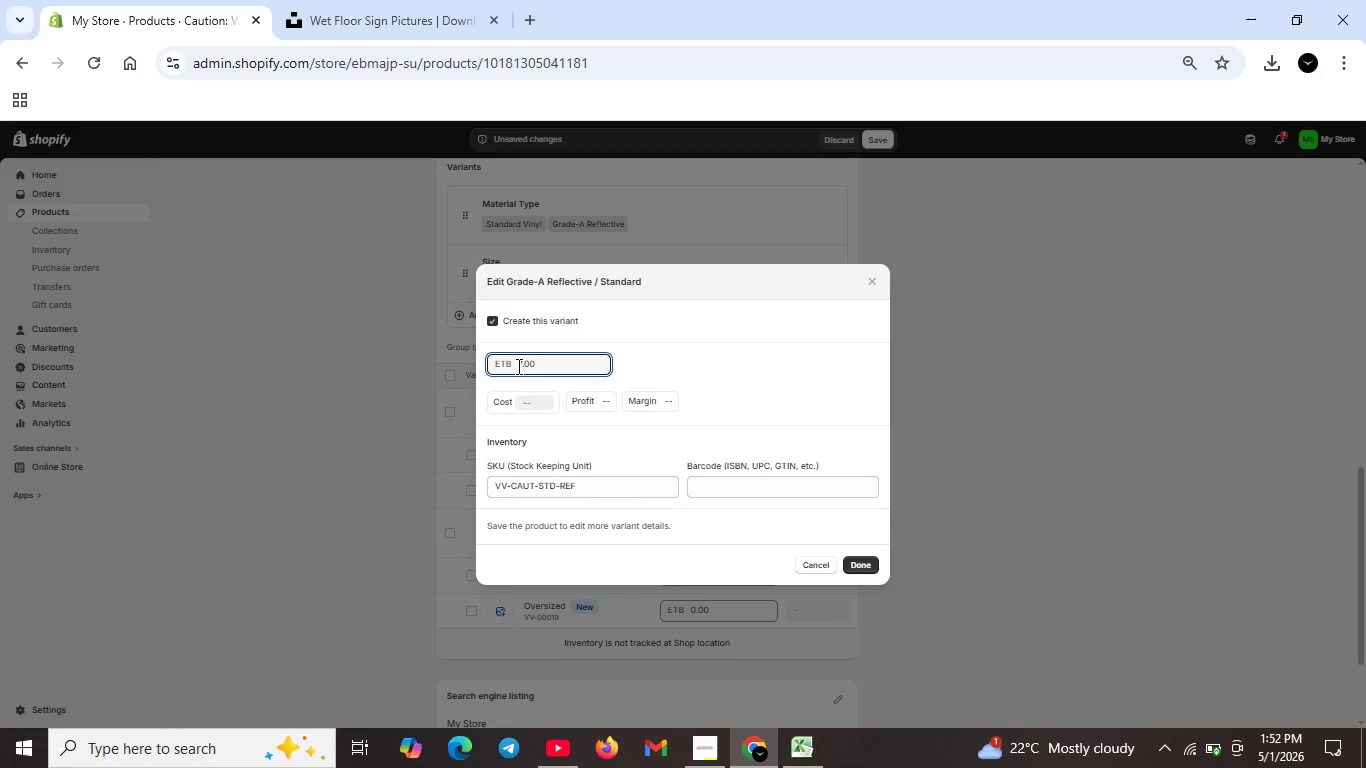 
left_click([517, 366])
 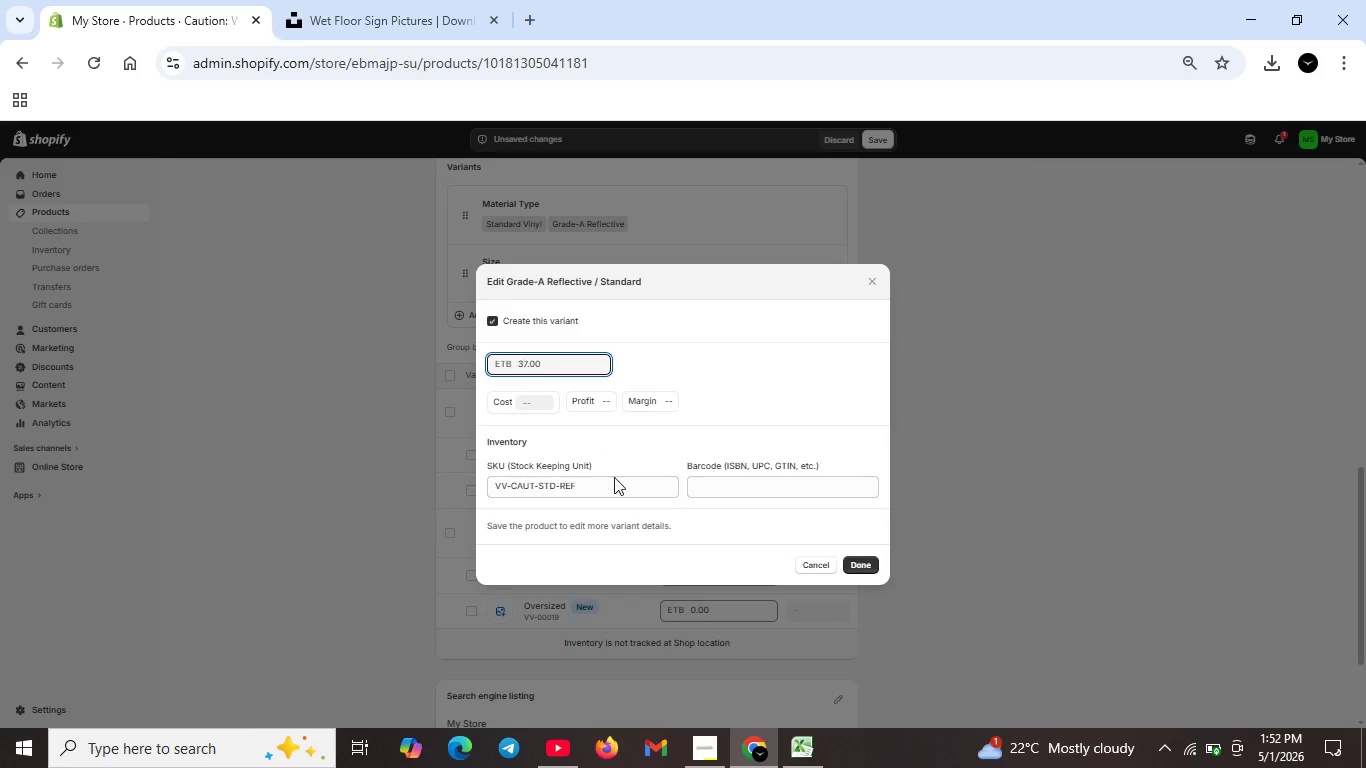 
key(3)
 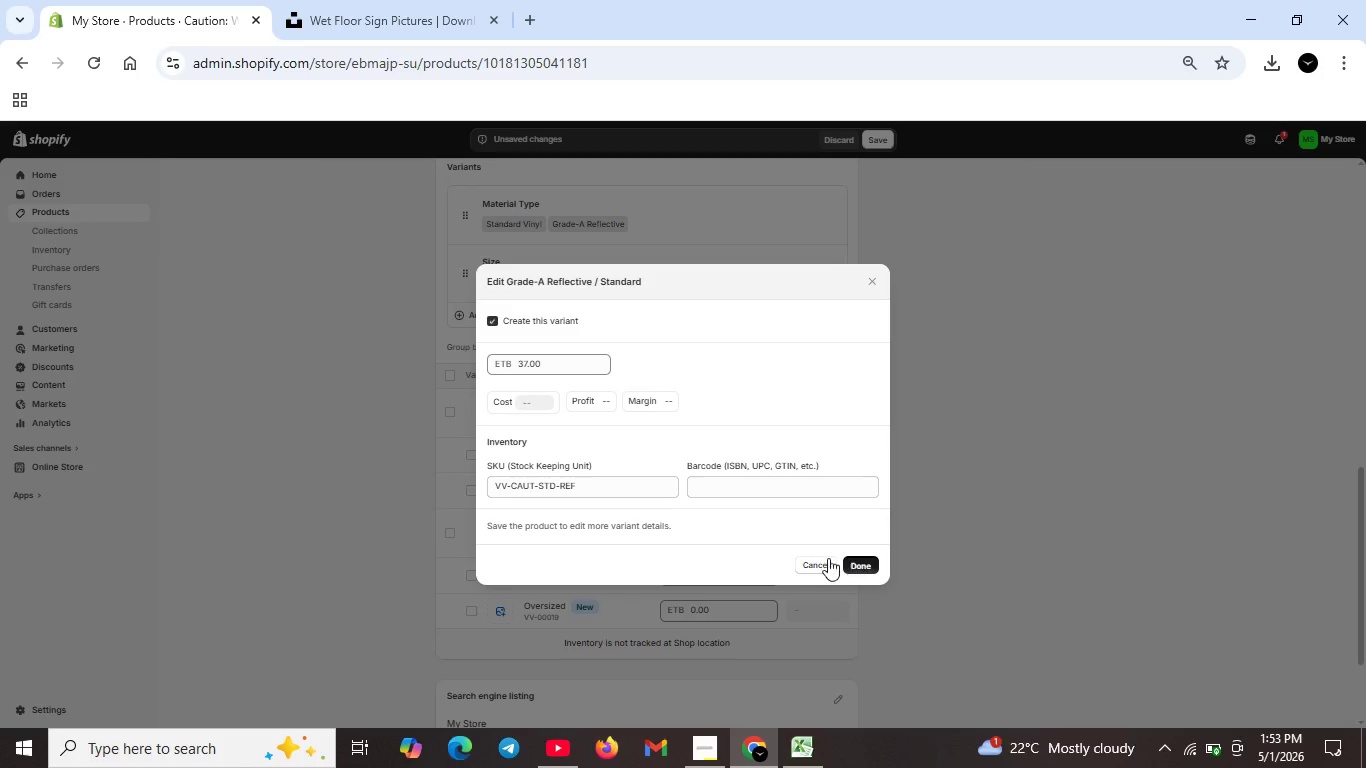 
left_click([853, 561])
 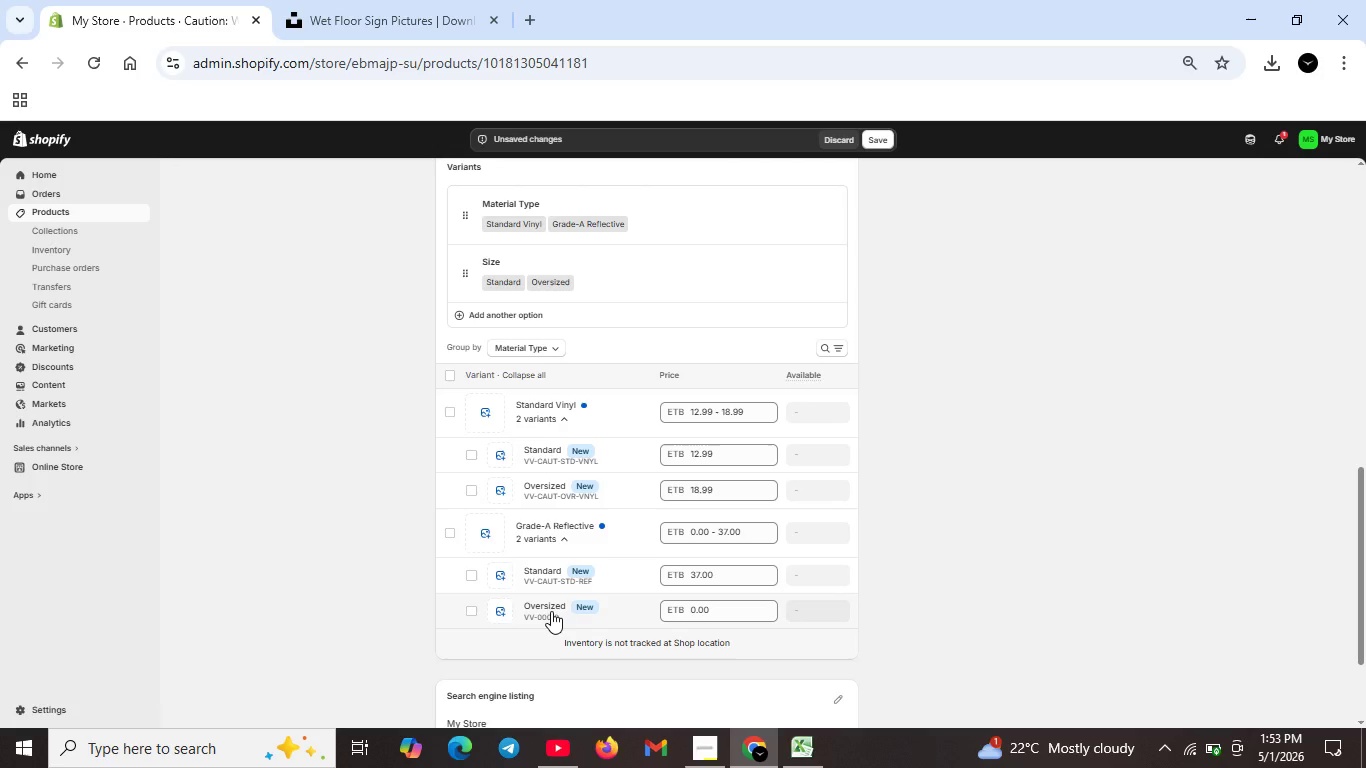 
double_click([551, 611])
 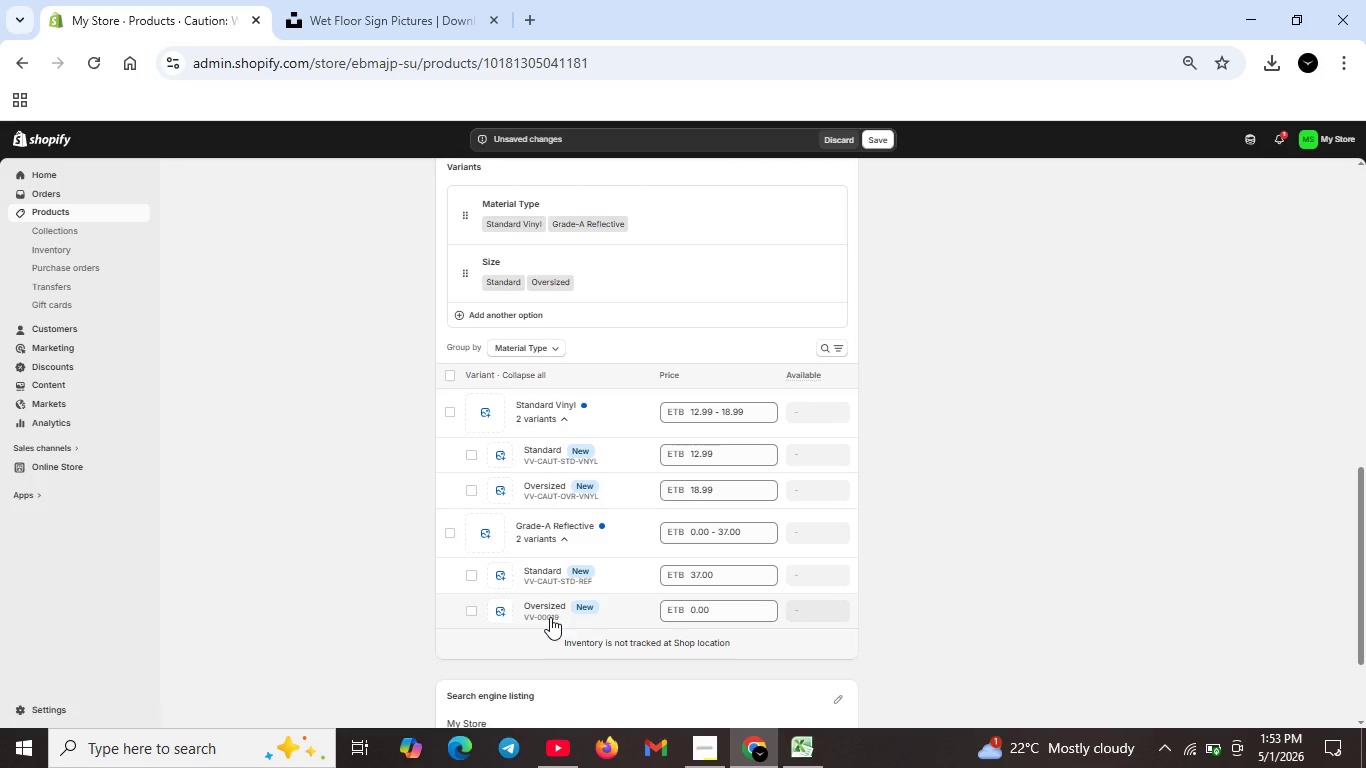 
left_click([550, 617])
 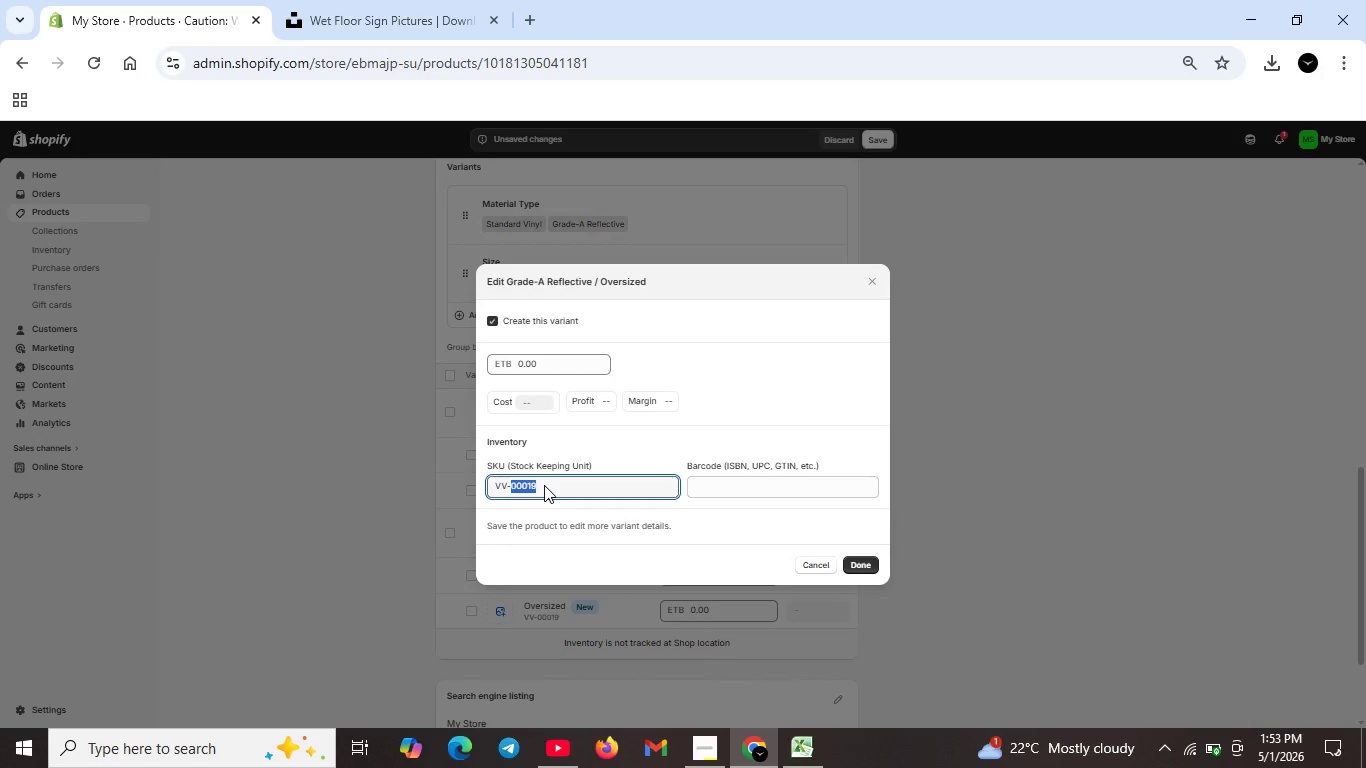 
double_click([544, 485])
 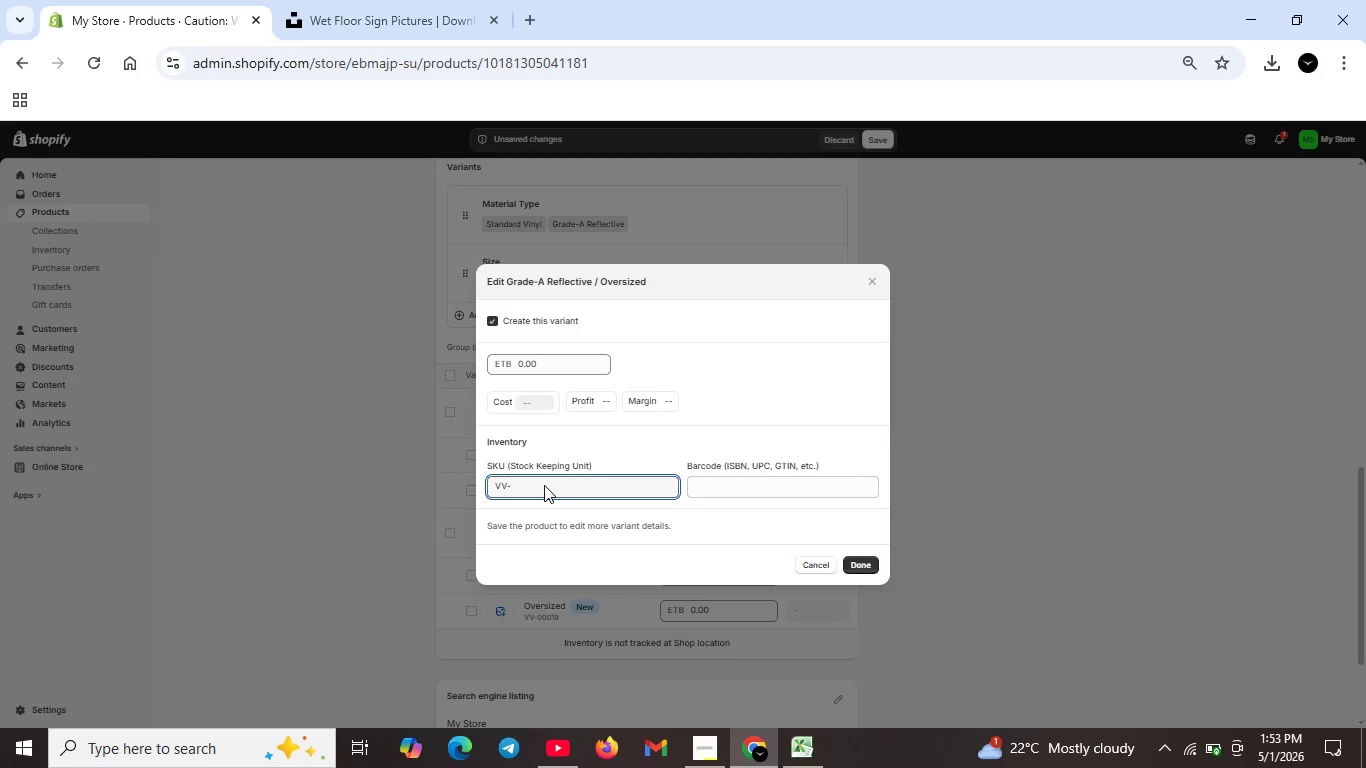 
key(Backspace)
type(CAUT-OVR-REF)
 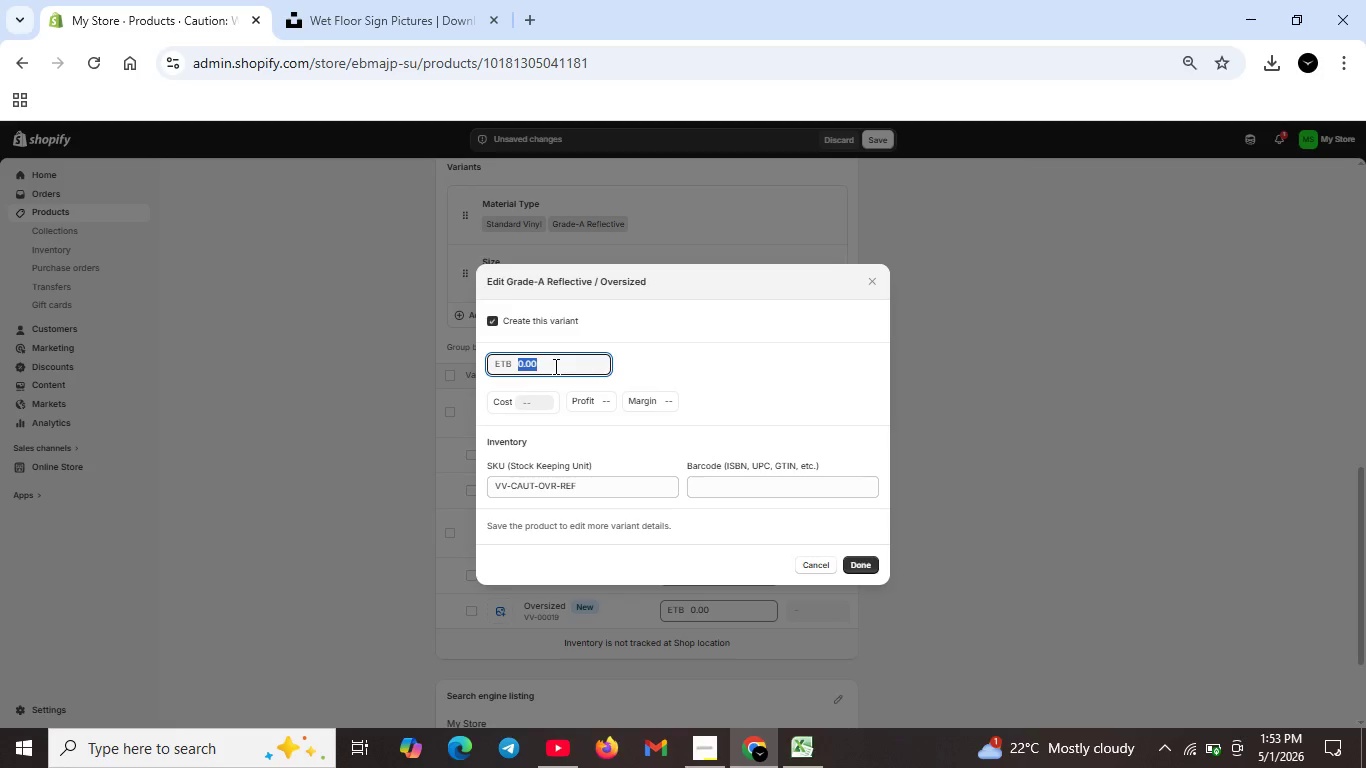 
double_click([554, 366])
 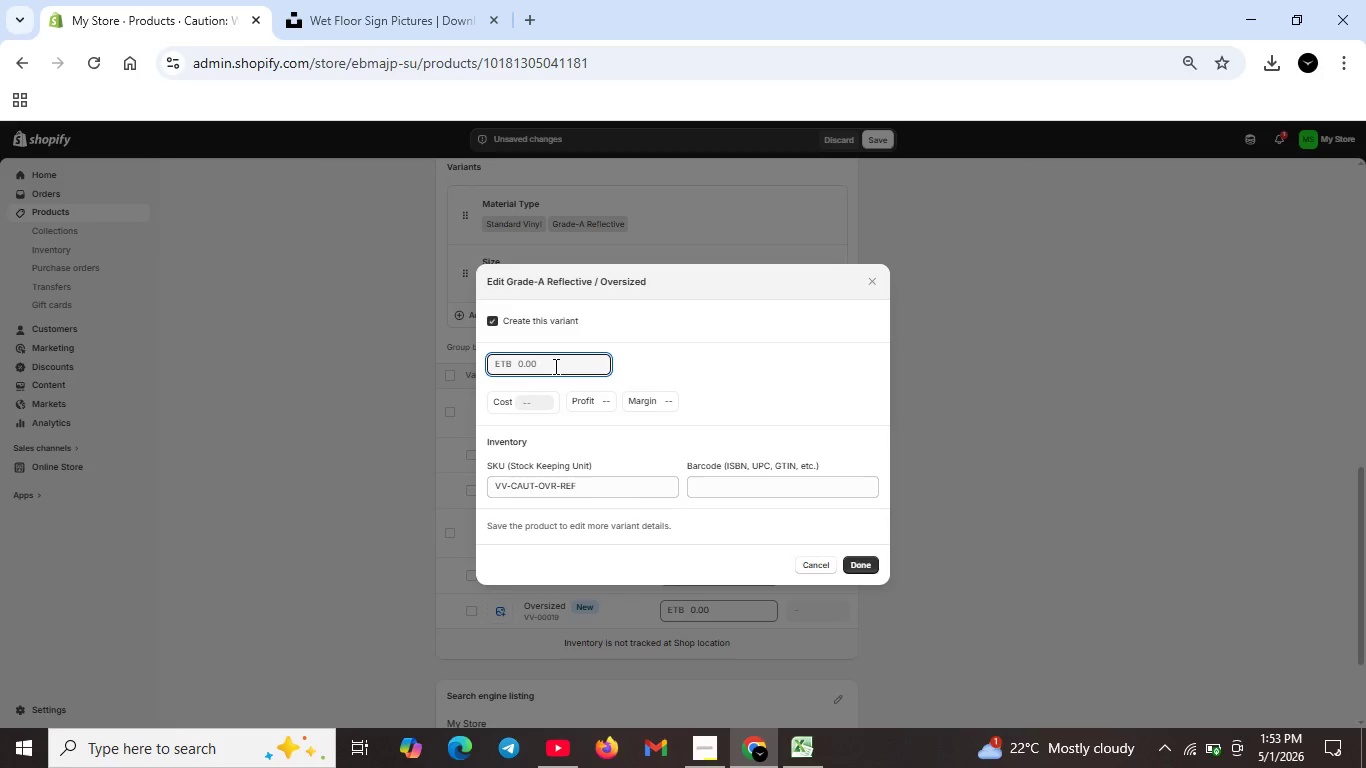 
key(Backspace)
type(50.19)
 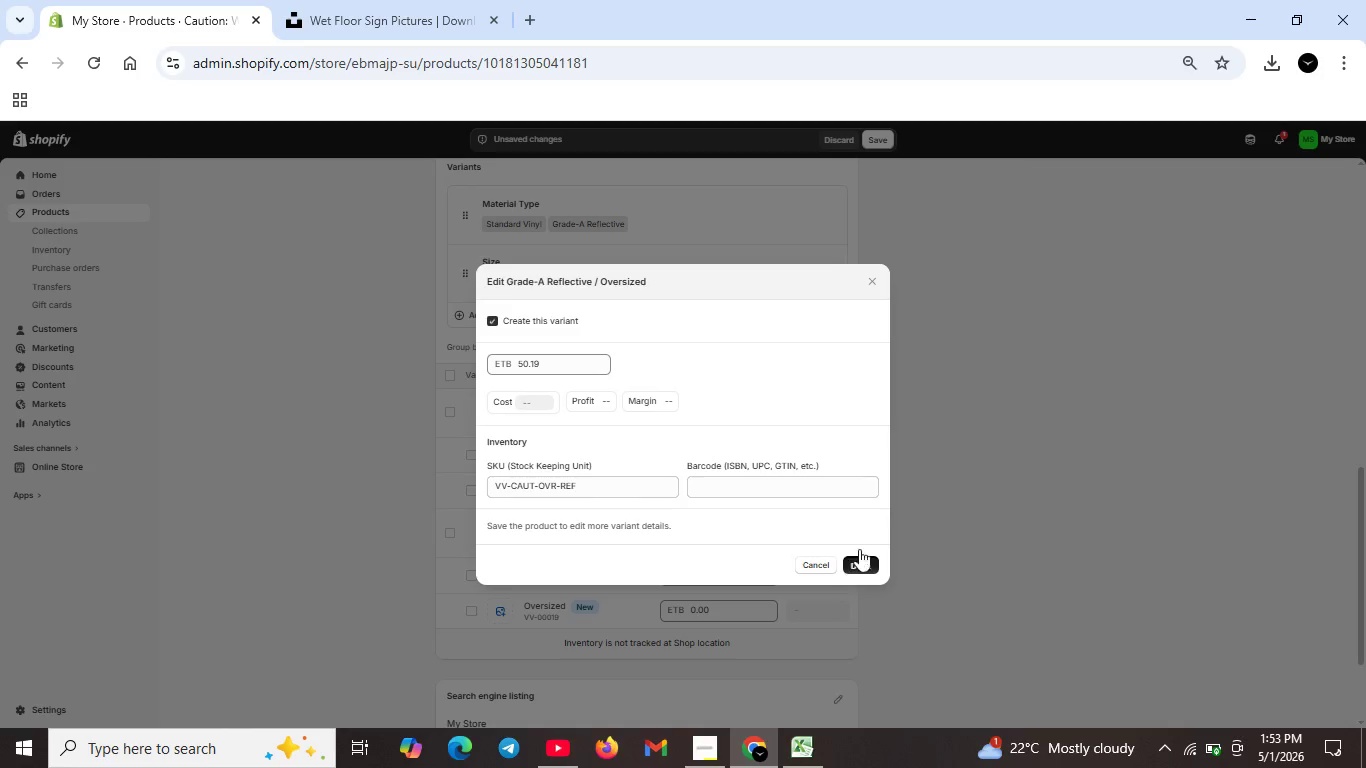 
left_click([851, 560])
 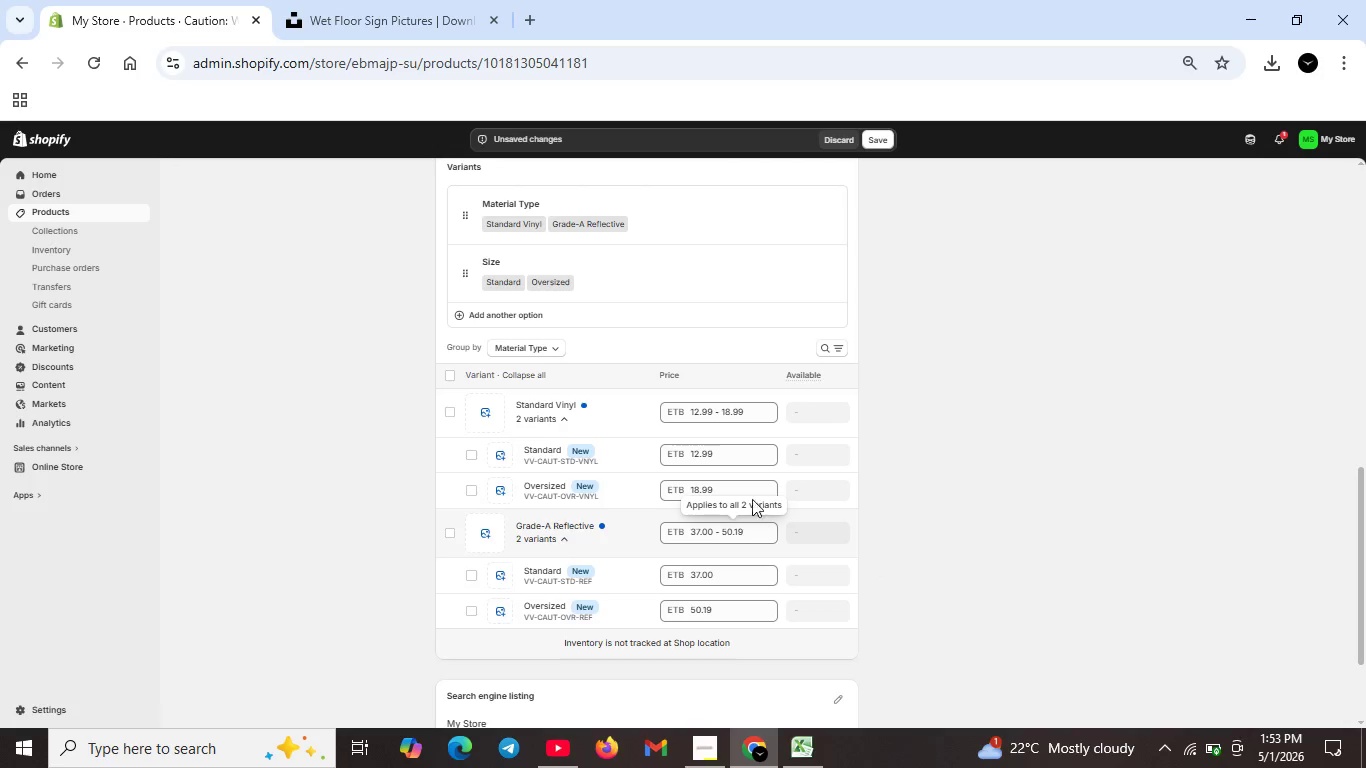 
scroll: coordinate [775, 442], scroll_direction: up, amount: 11.0
 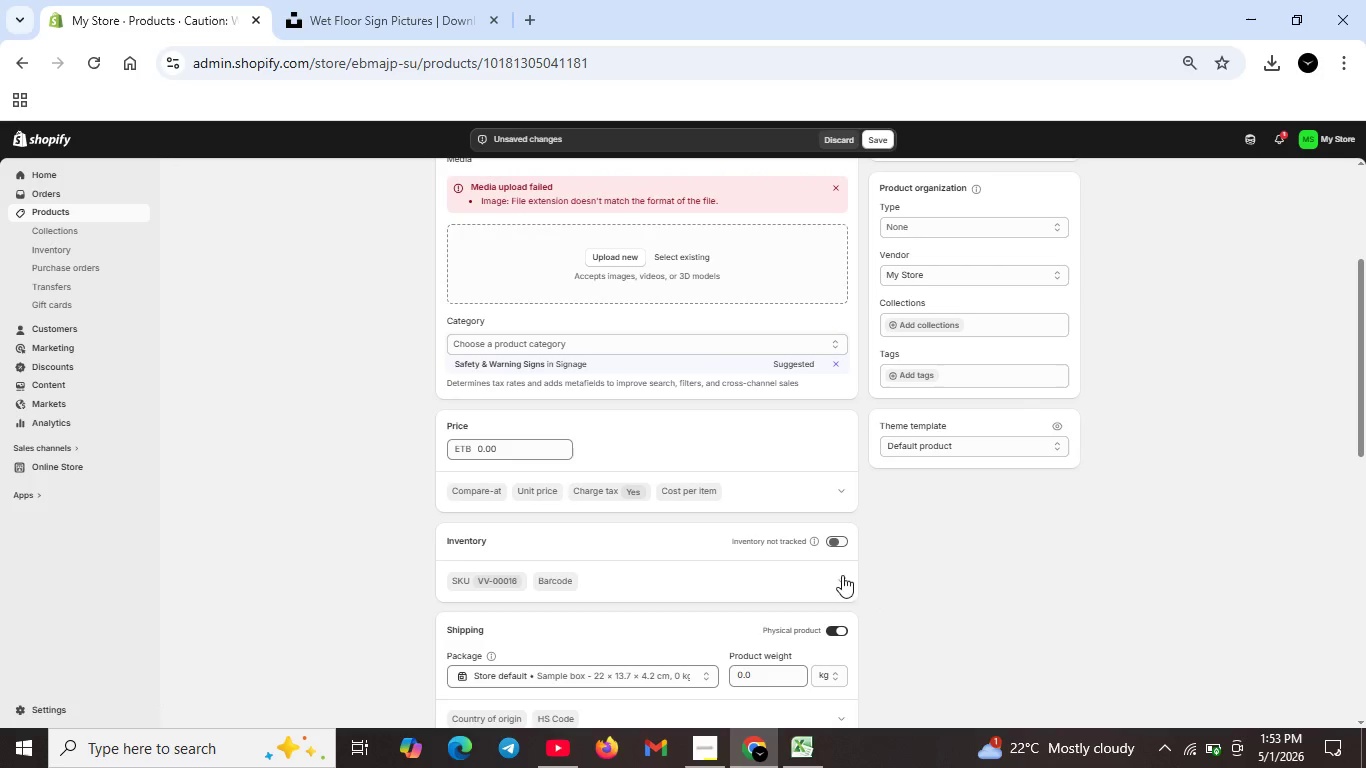 
left_click([835, 540])
 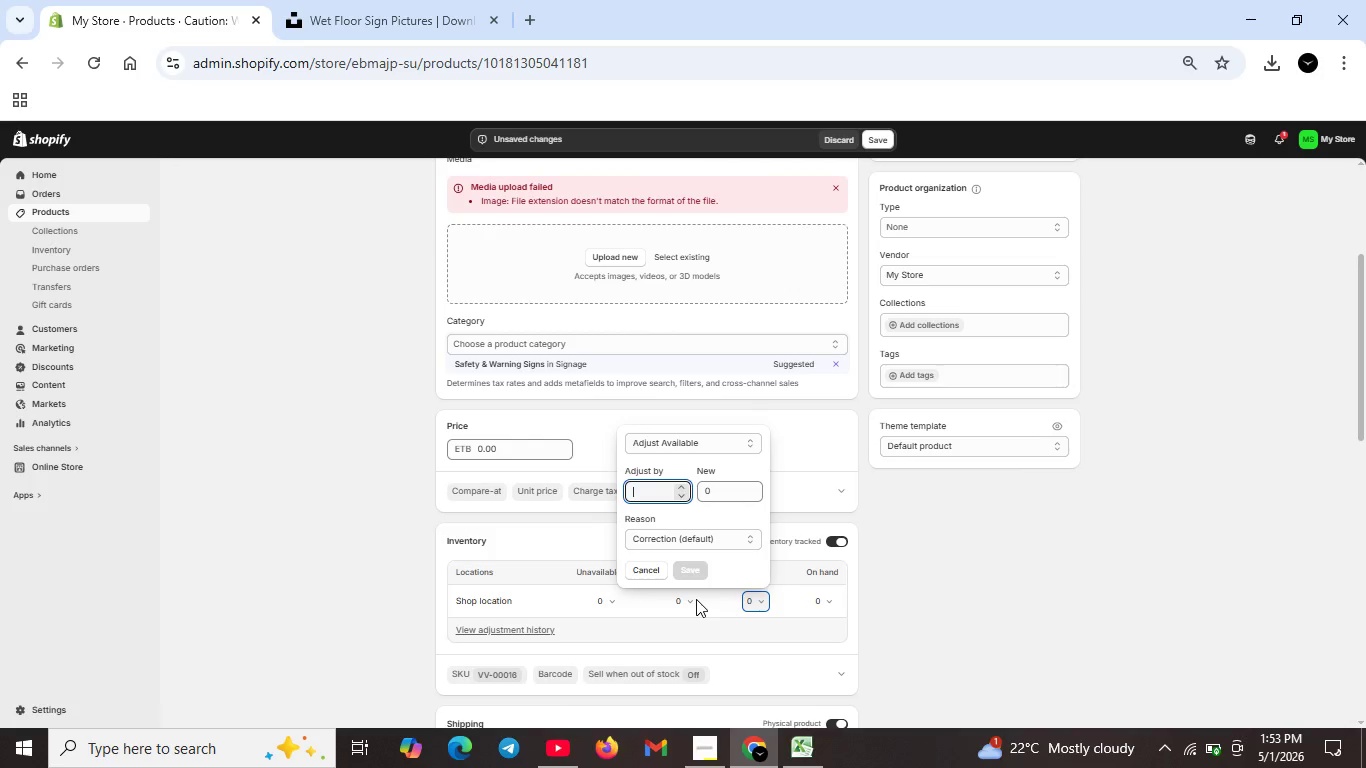 
key(Backspace)
type(50)
 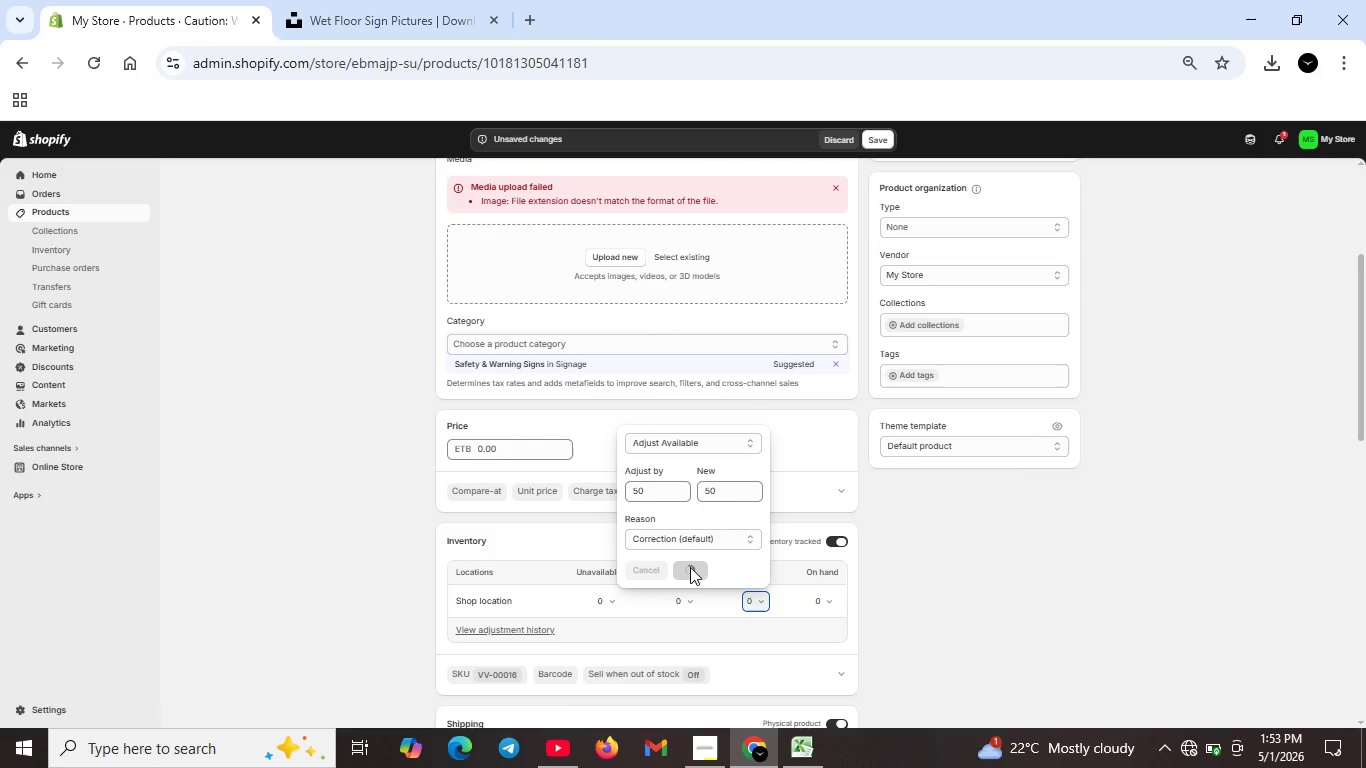 
left_click([690, 565])
 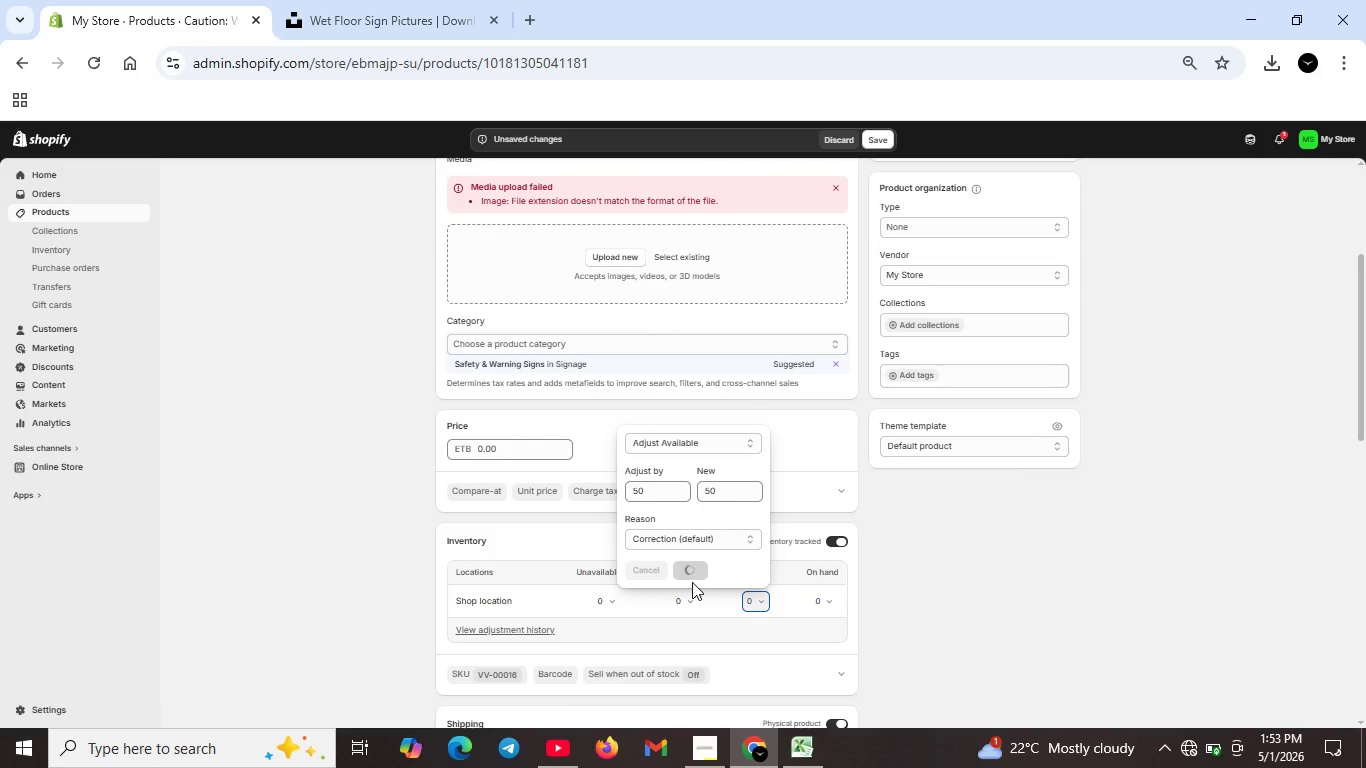 
scroll: coordinate [692, 582], scroll_direction: down, amount: 3.0
 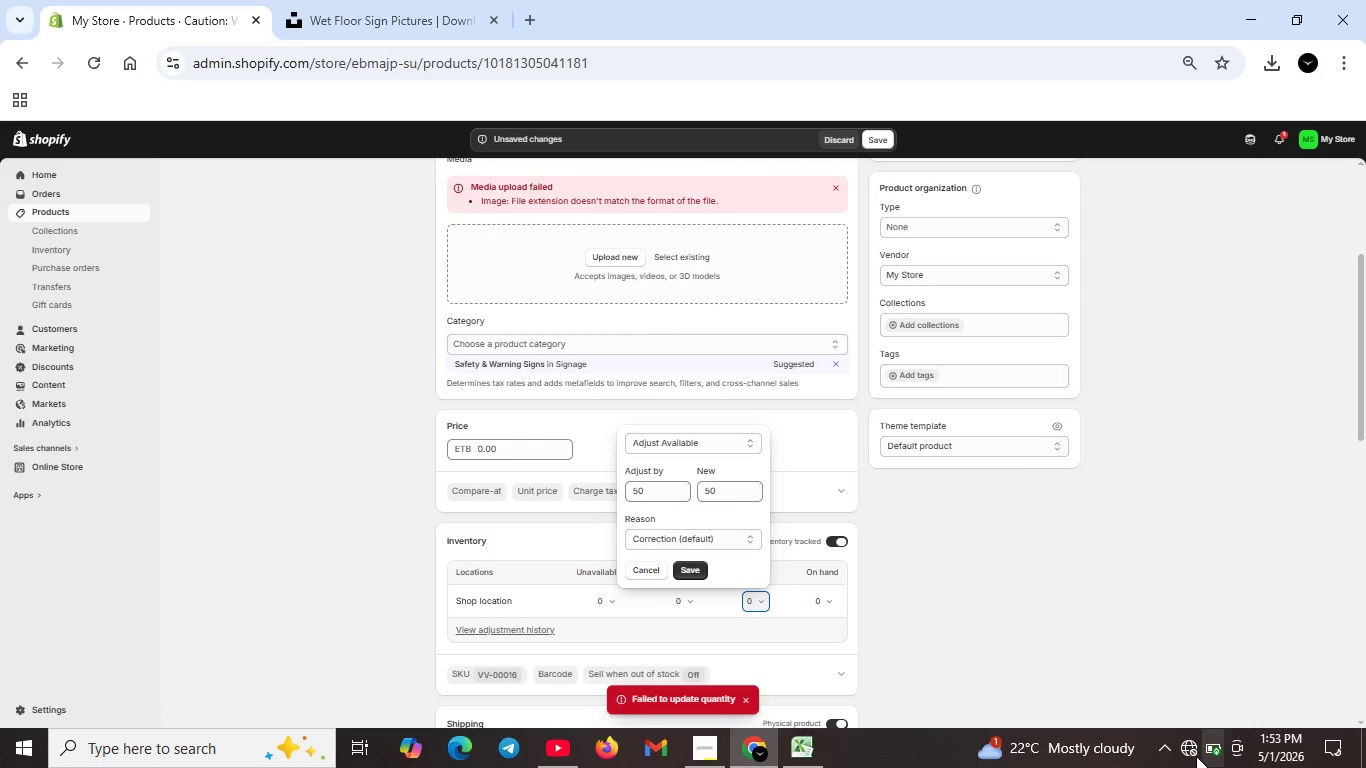 
wait(7.98)
 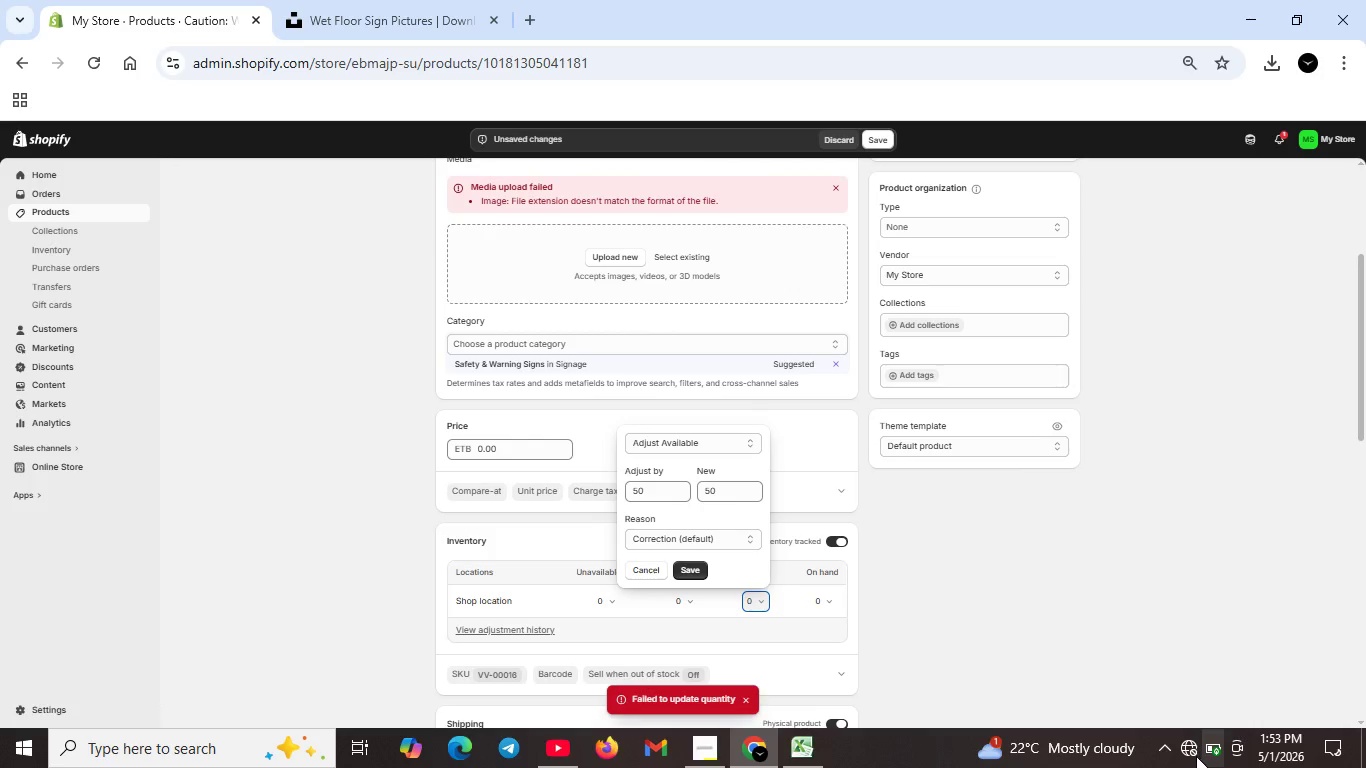 
left_click([698, 733])